 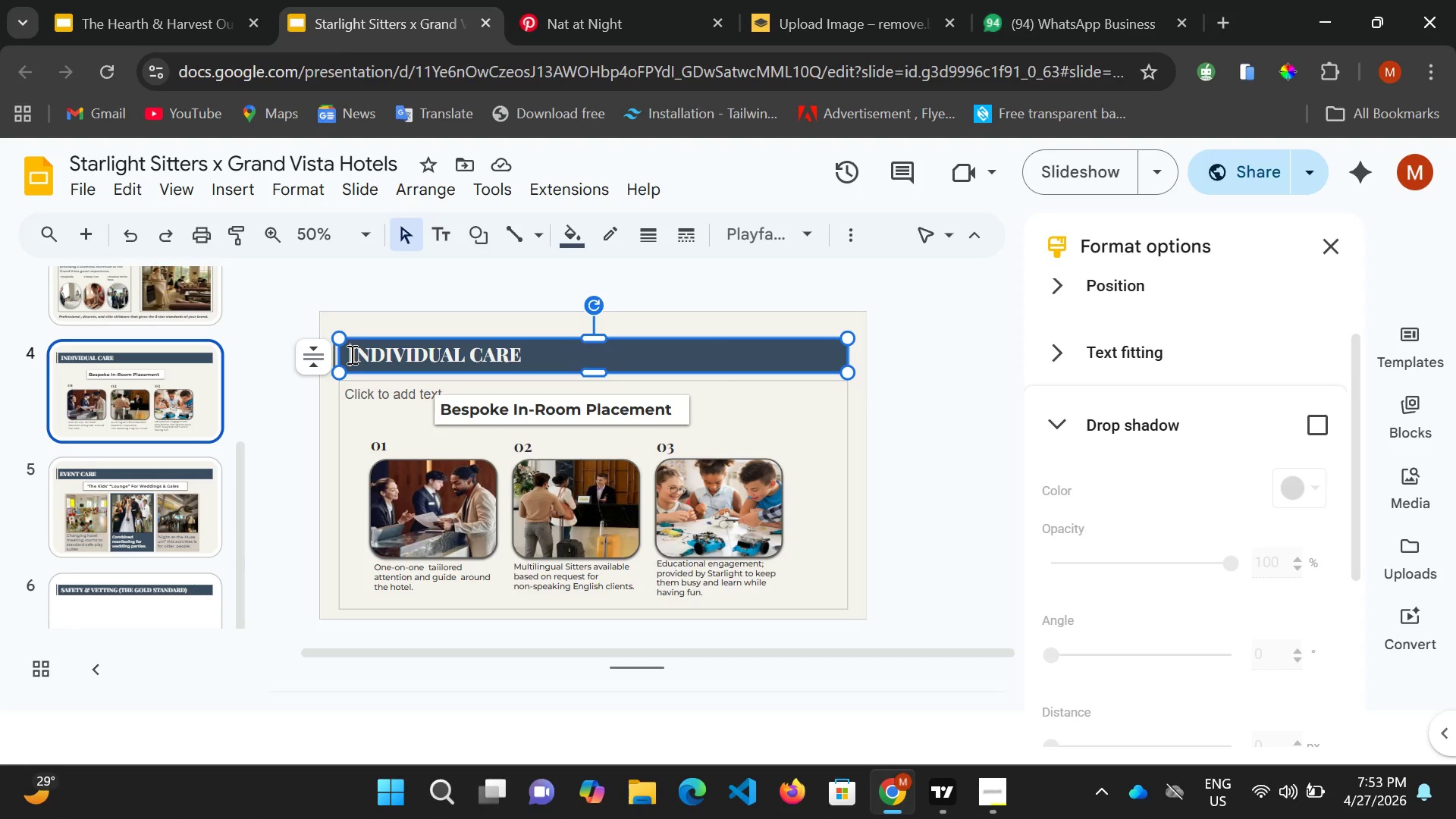 
type(A)
key(Backspace)
type(SAT)
key(Backspace)
key(Backspace)
key(Backspace)
type(SAT)
key(Backspace)
key(Backspace)
type(TARLIGHT )
 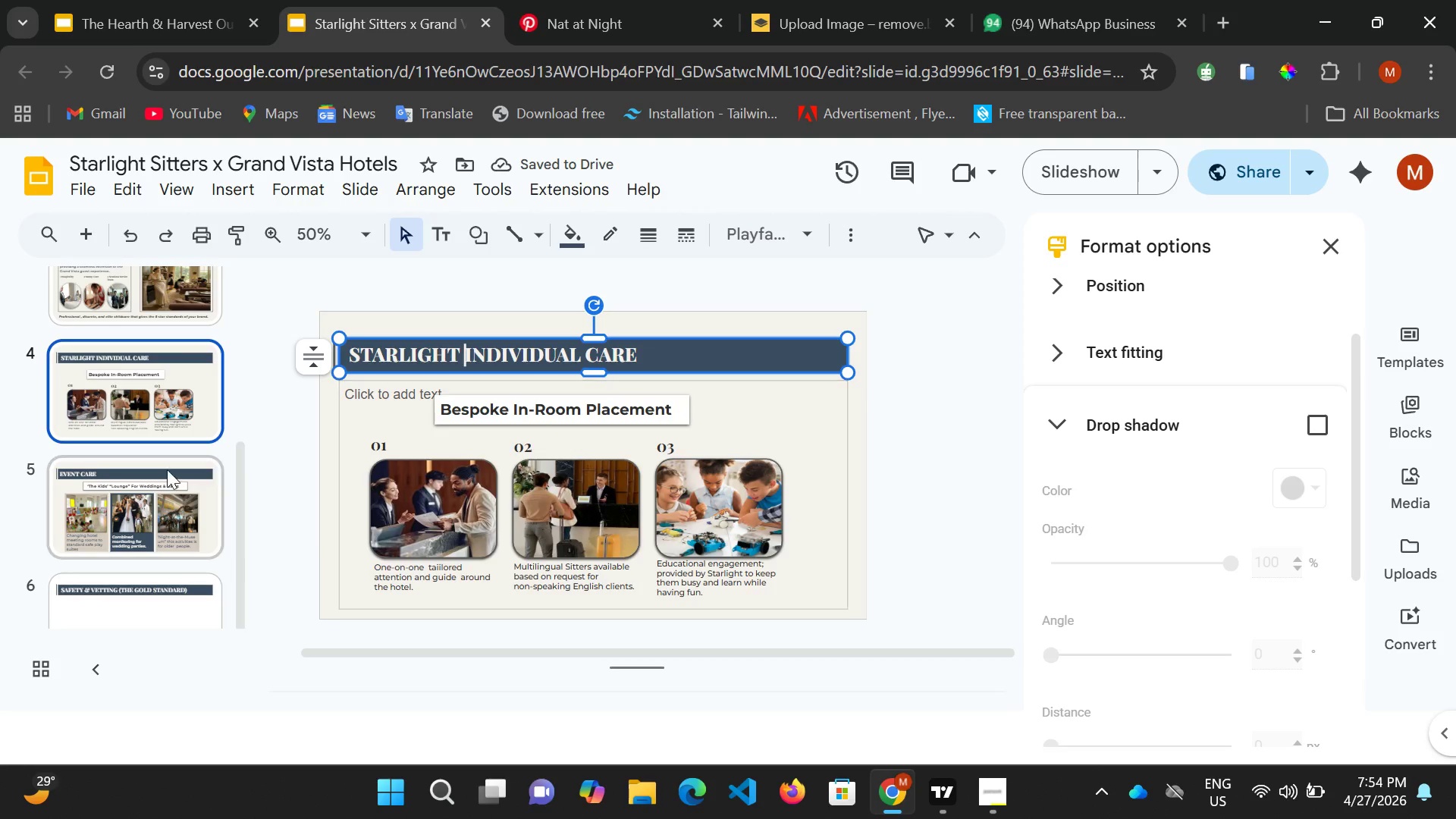 
left_click([135, 497])
 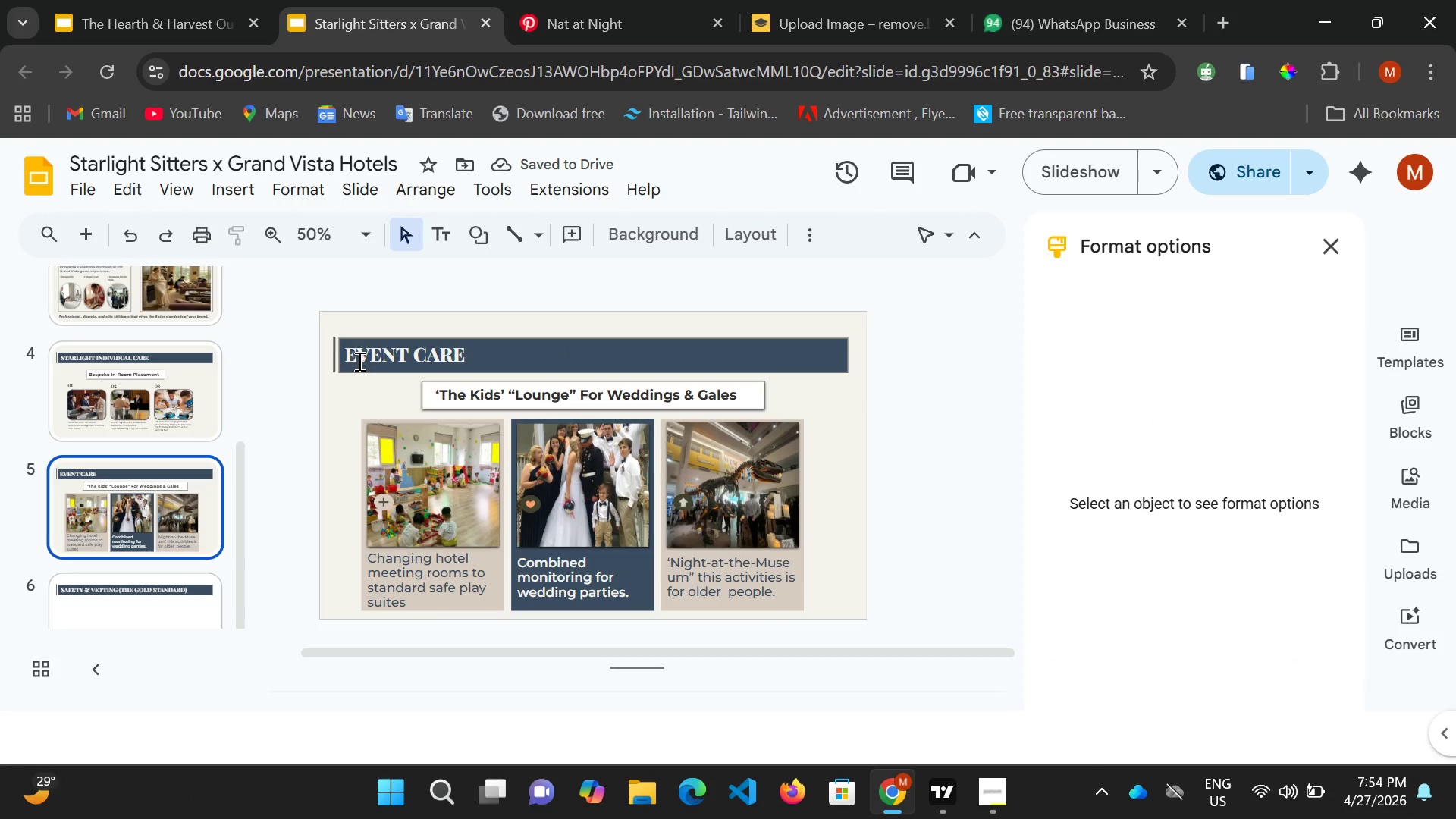 
left_click([353, 358])
 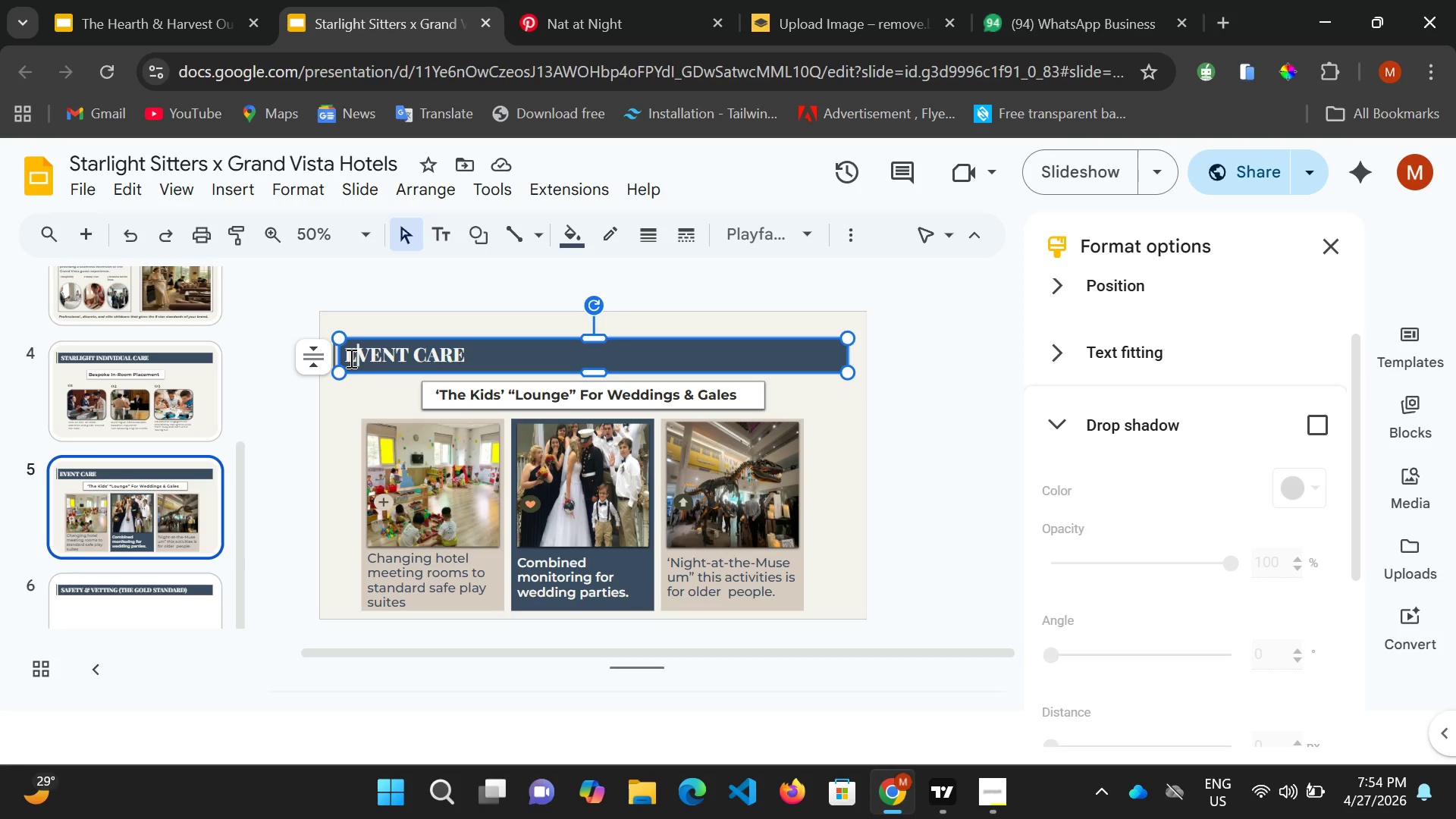 
key(ArrowLeft)
 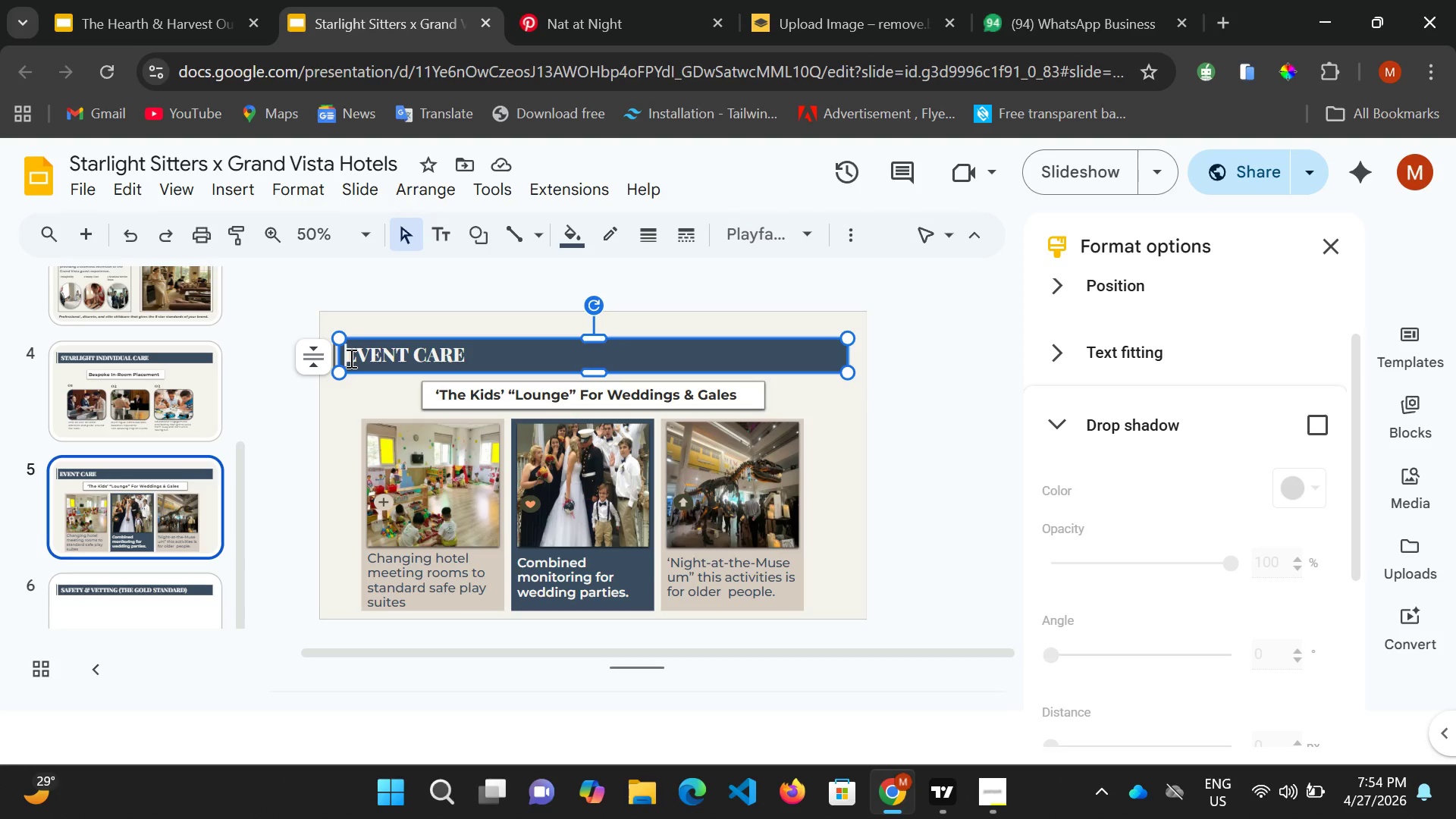 
key(ArrowLeft)
 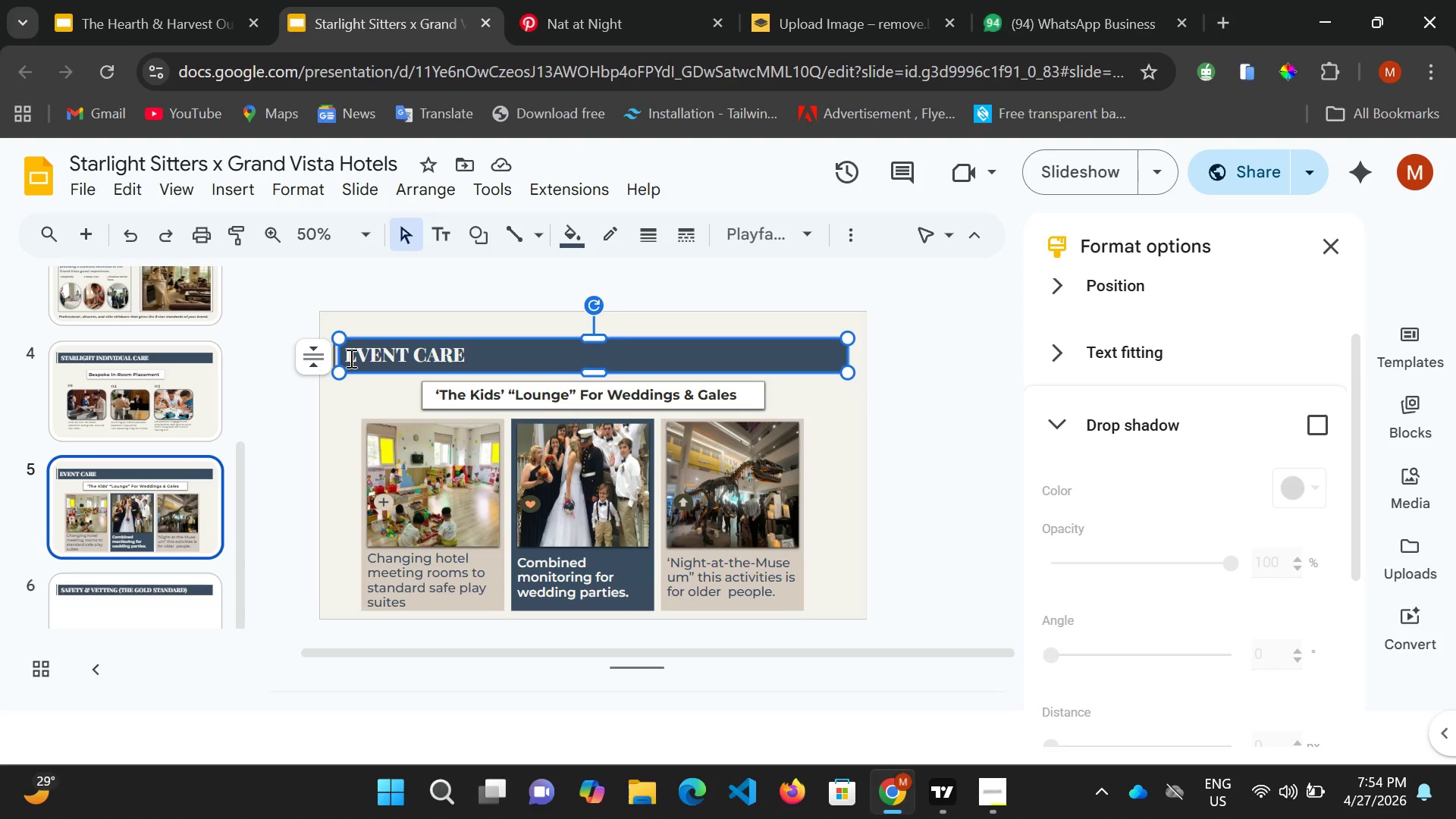 
type( STARLOGHT)
 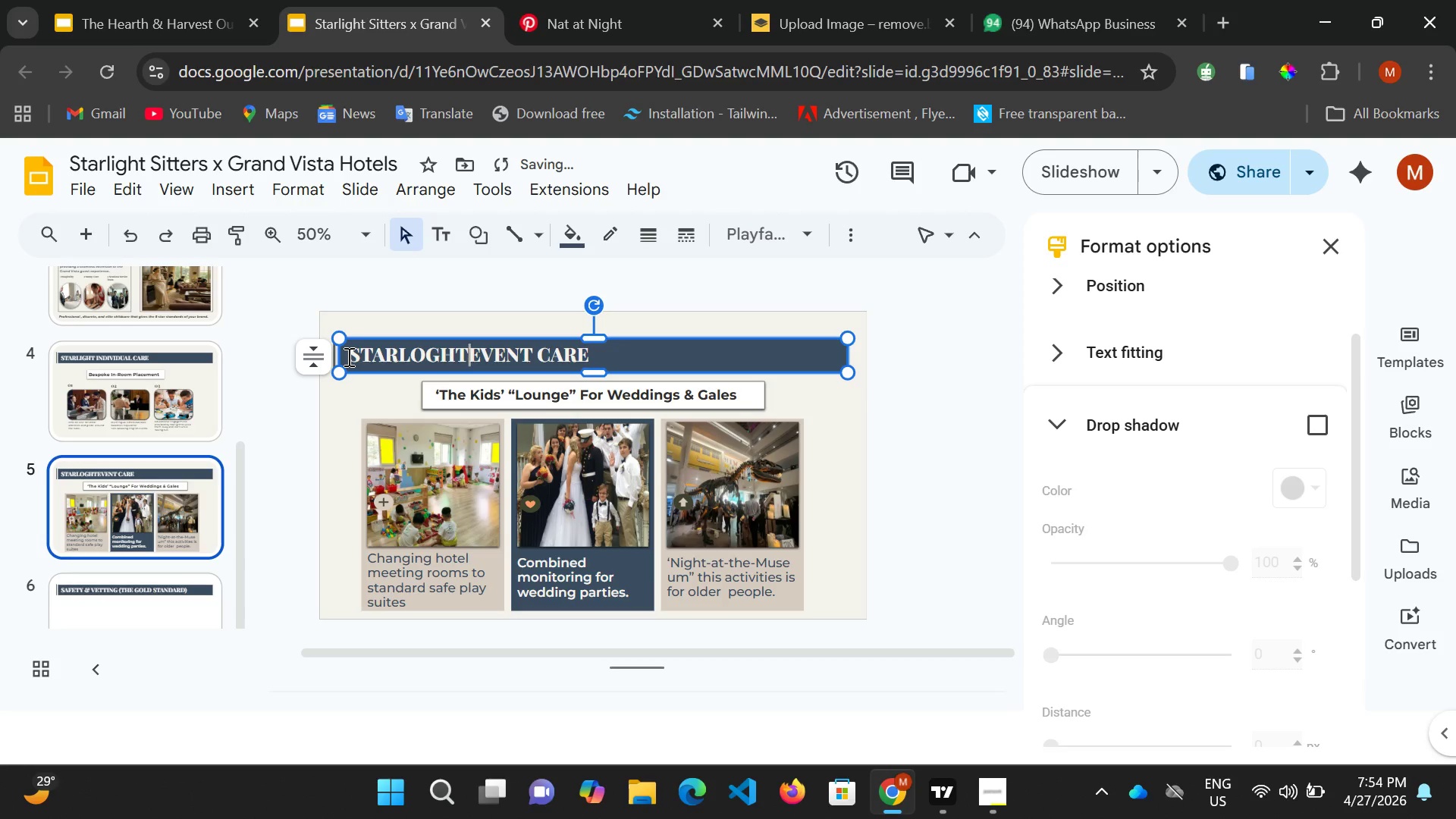 
key(ArrowLeft)
 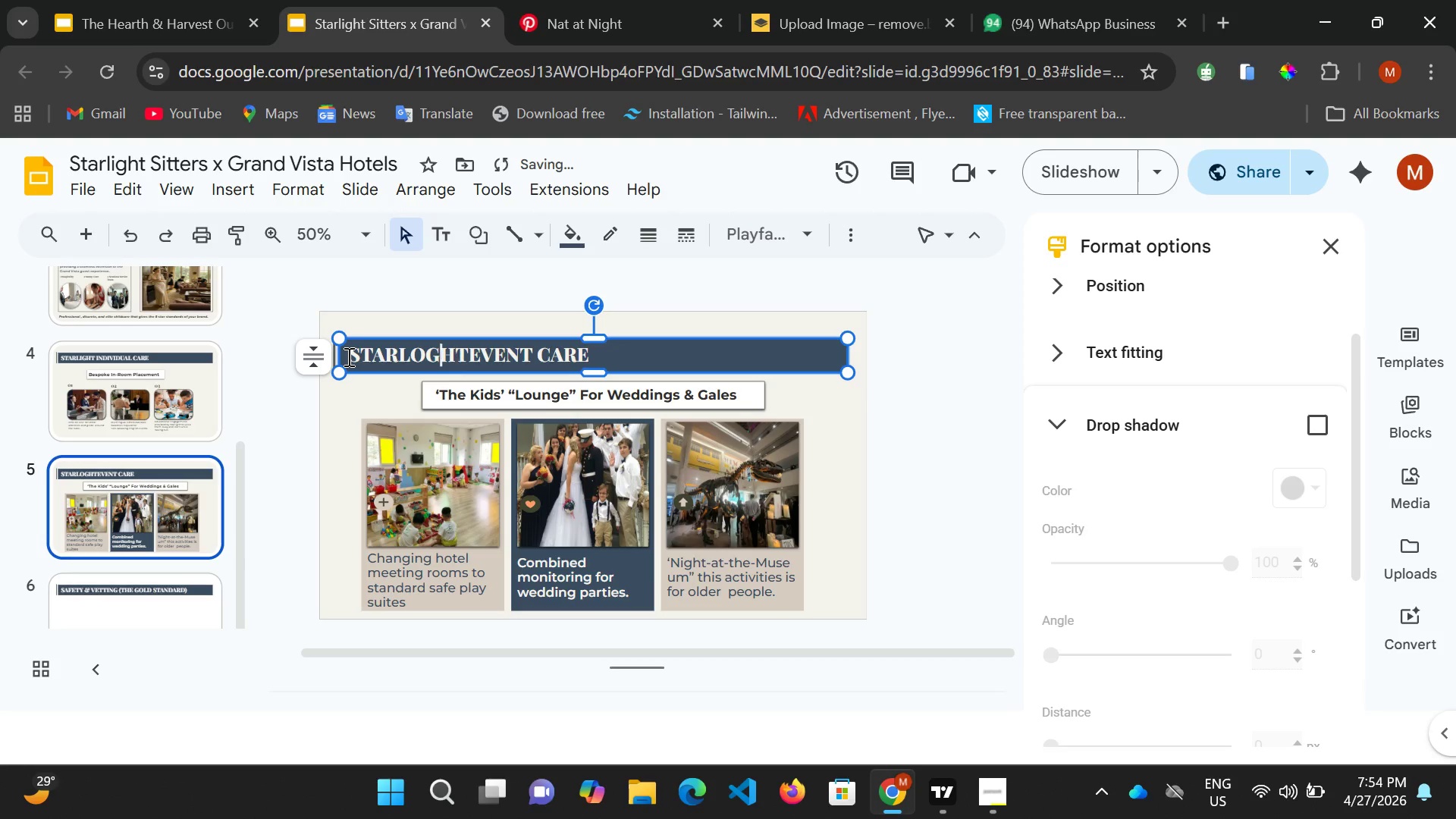 
key(ArrowLeft)
 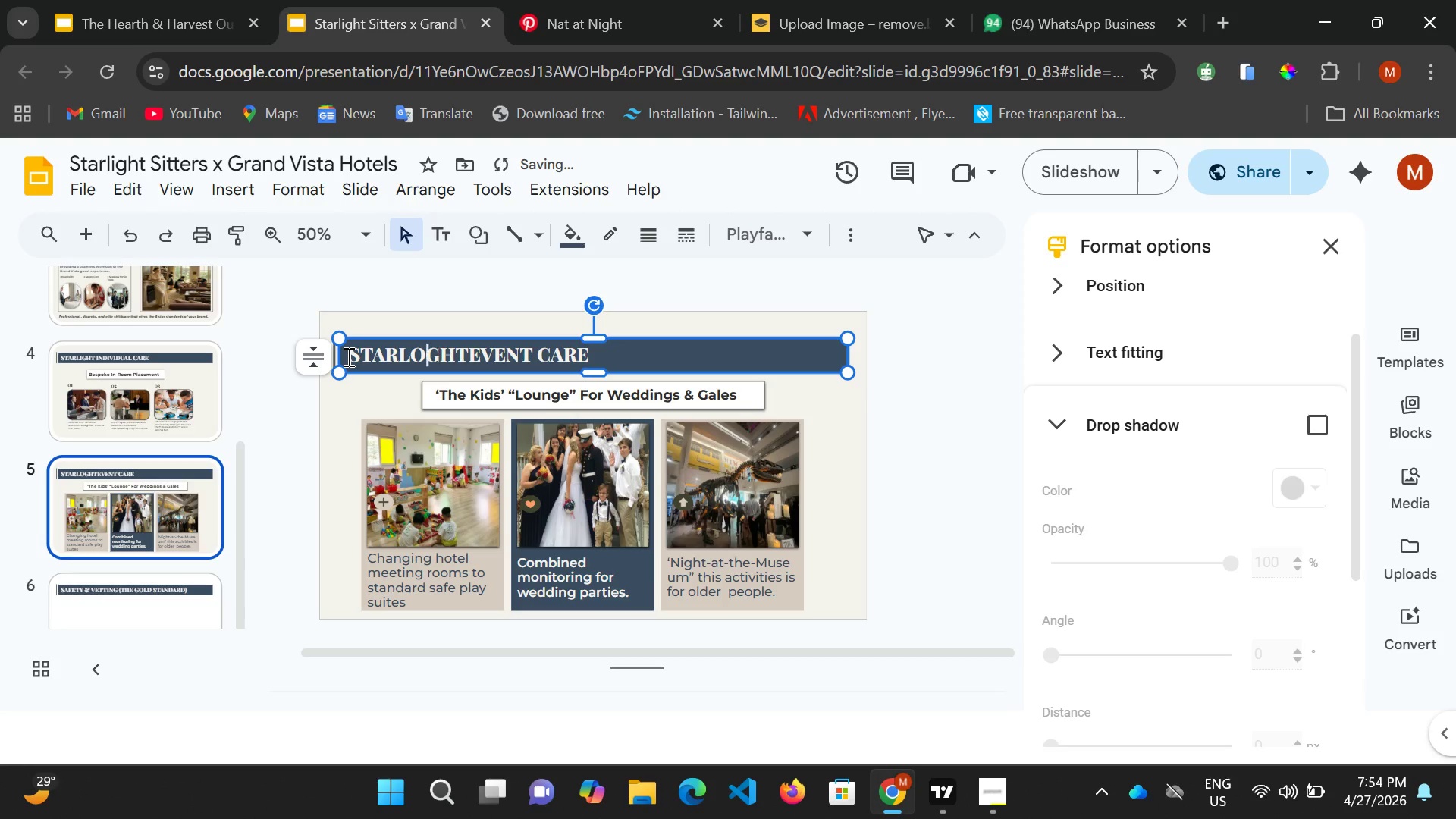 
key(ArrowLeft)
 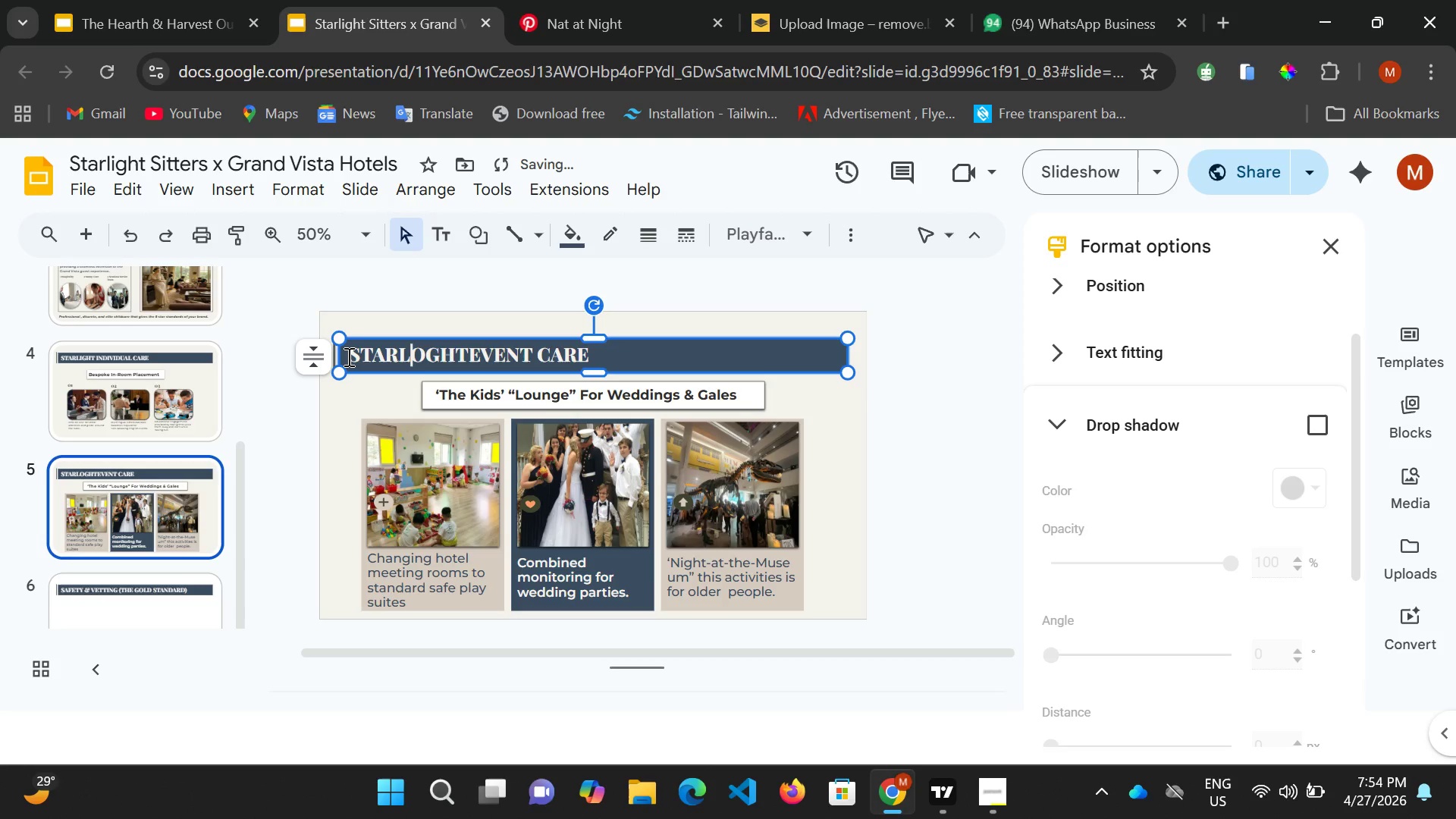 
key(ArrowLeft)
 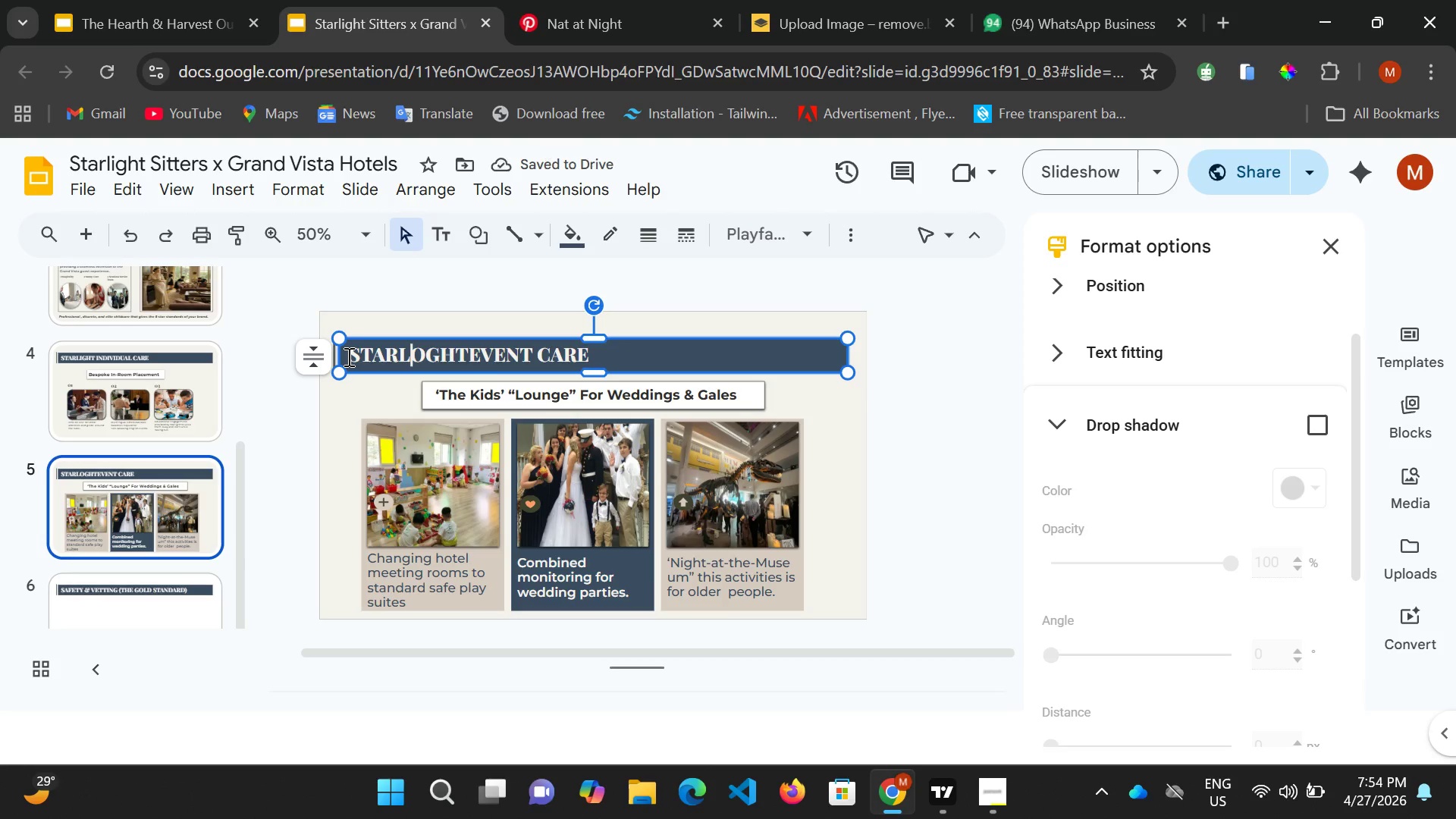 
key(ArrowRight)
 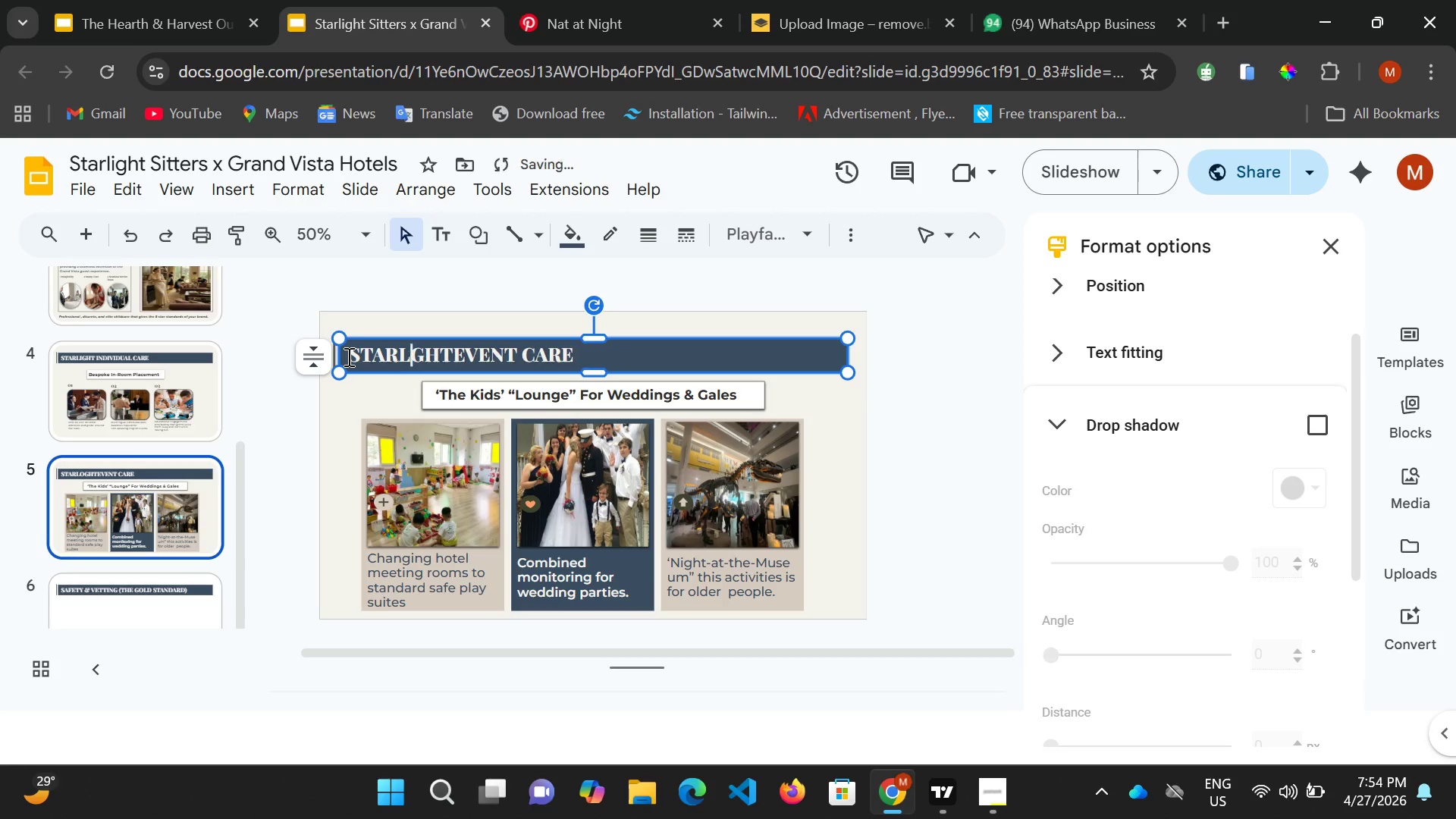 
key(Backspace)
 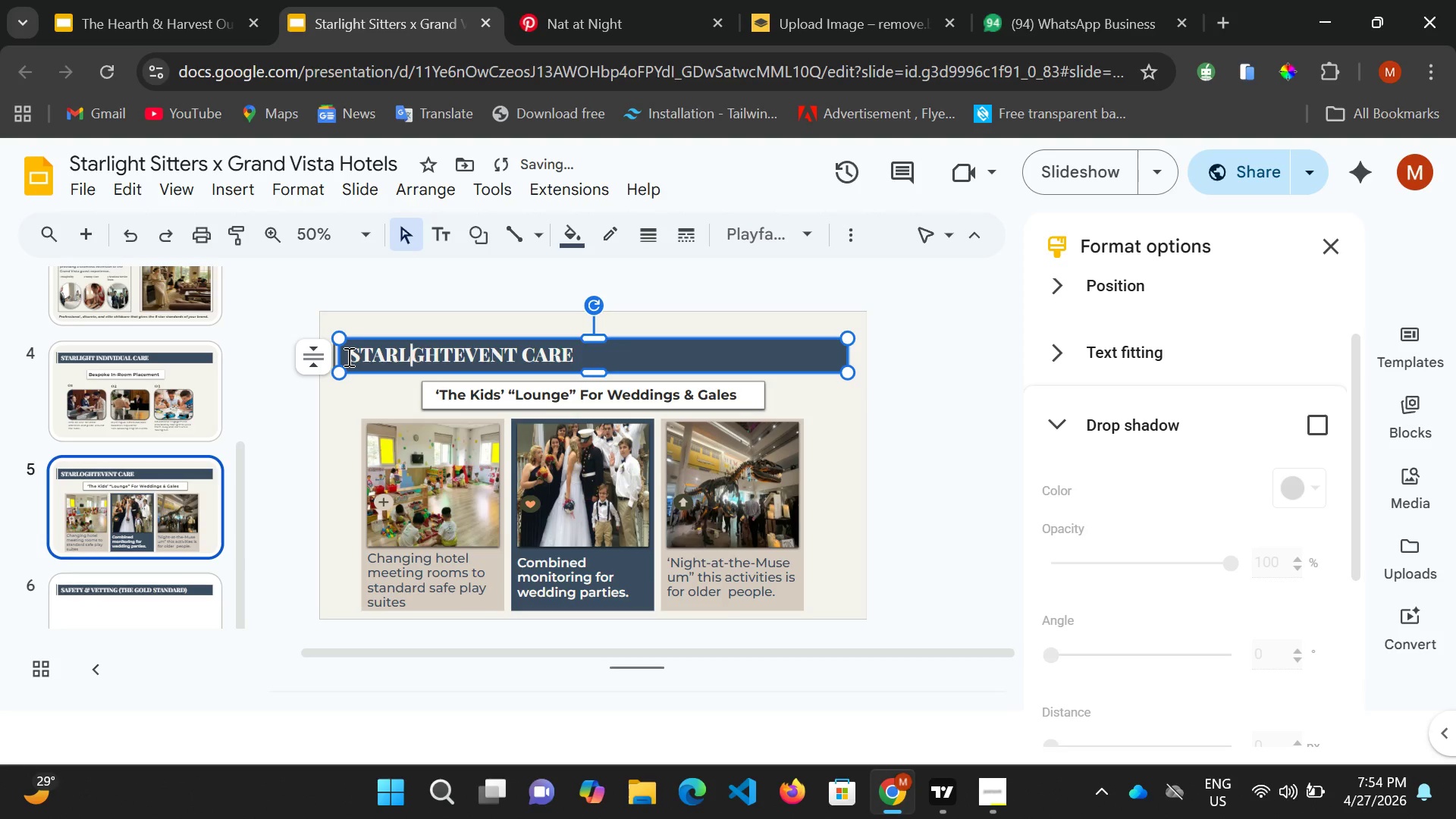 
key(I)
 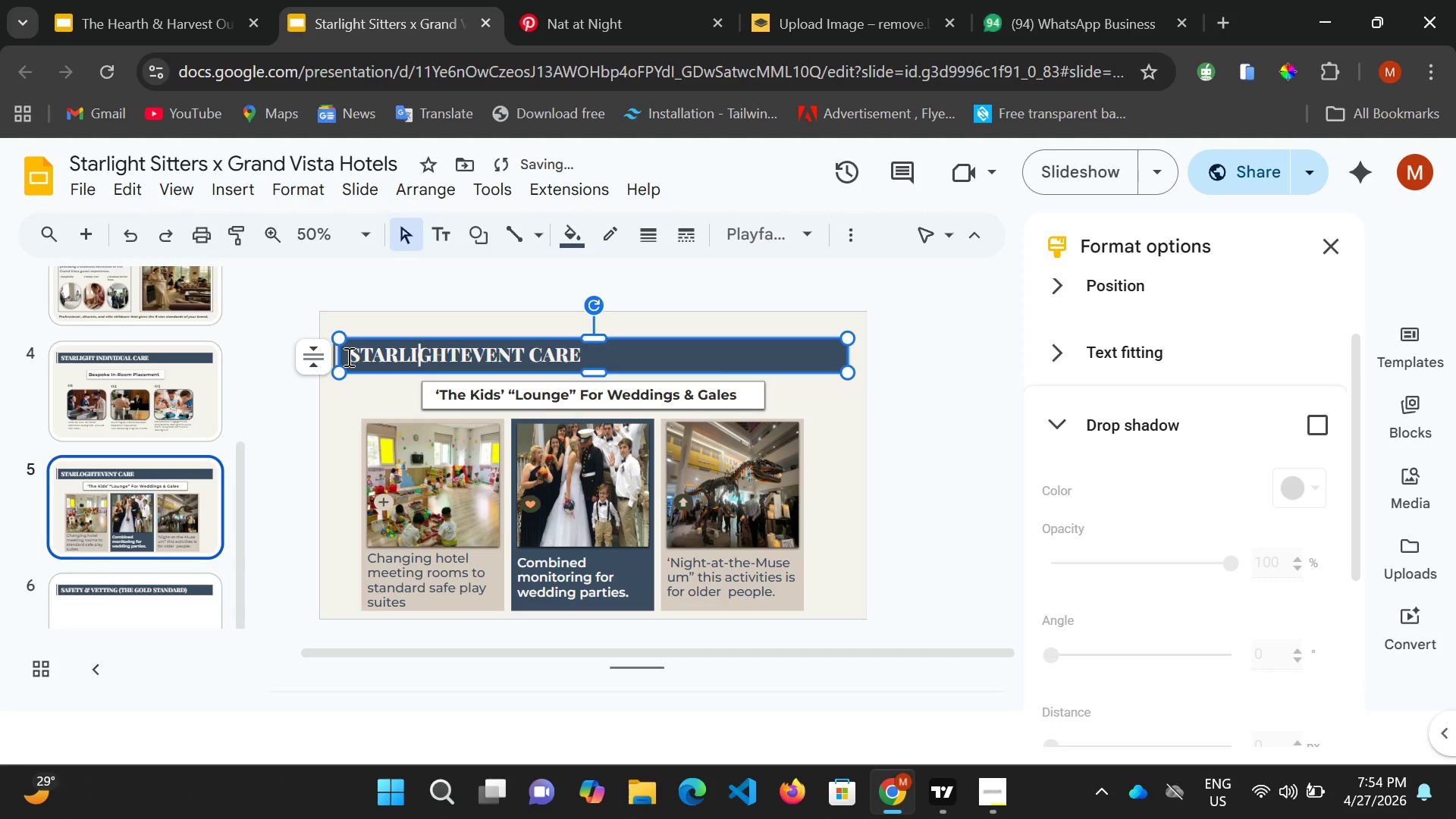 
key(ArrowRight)
 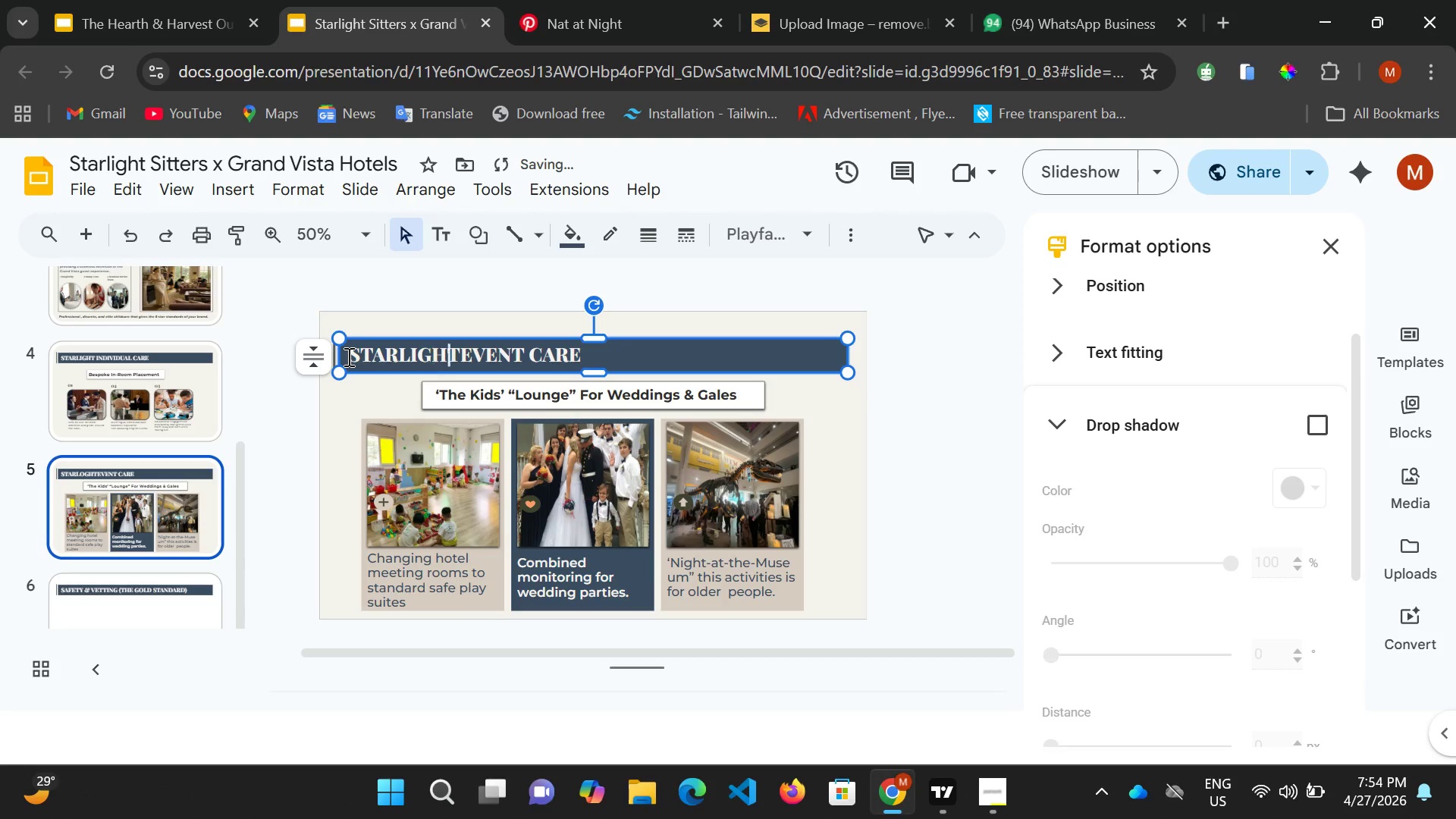 
key(ArrowRight)
 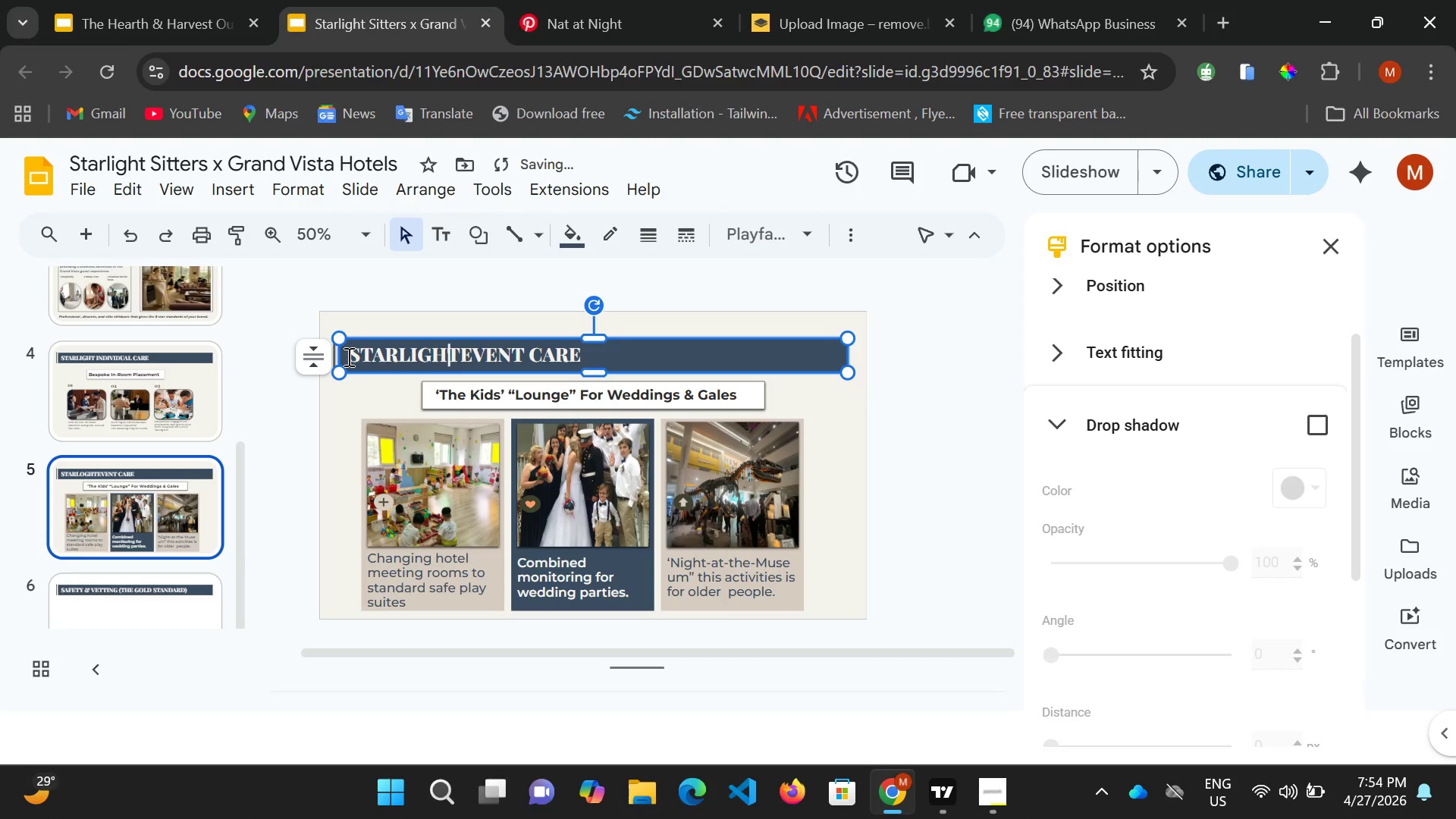 
key(ArrowRight)
 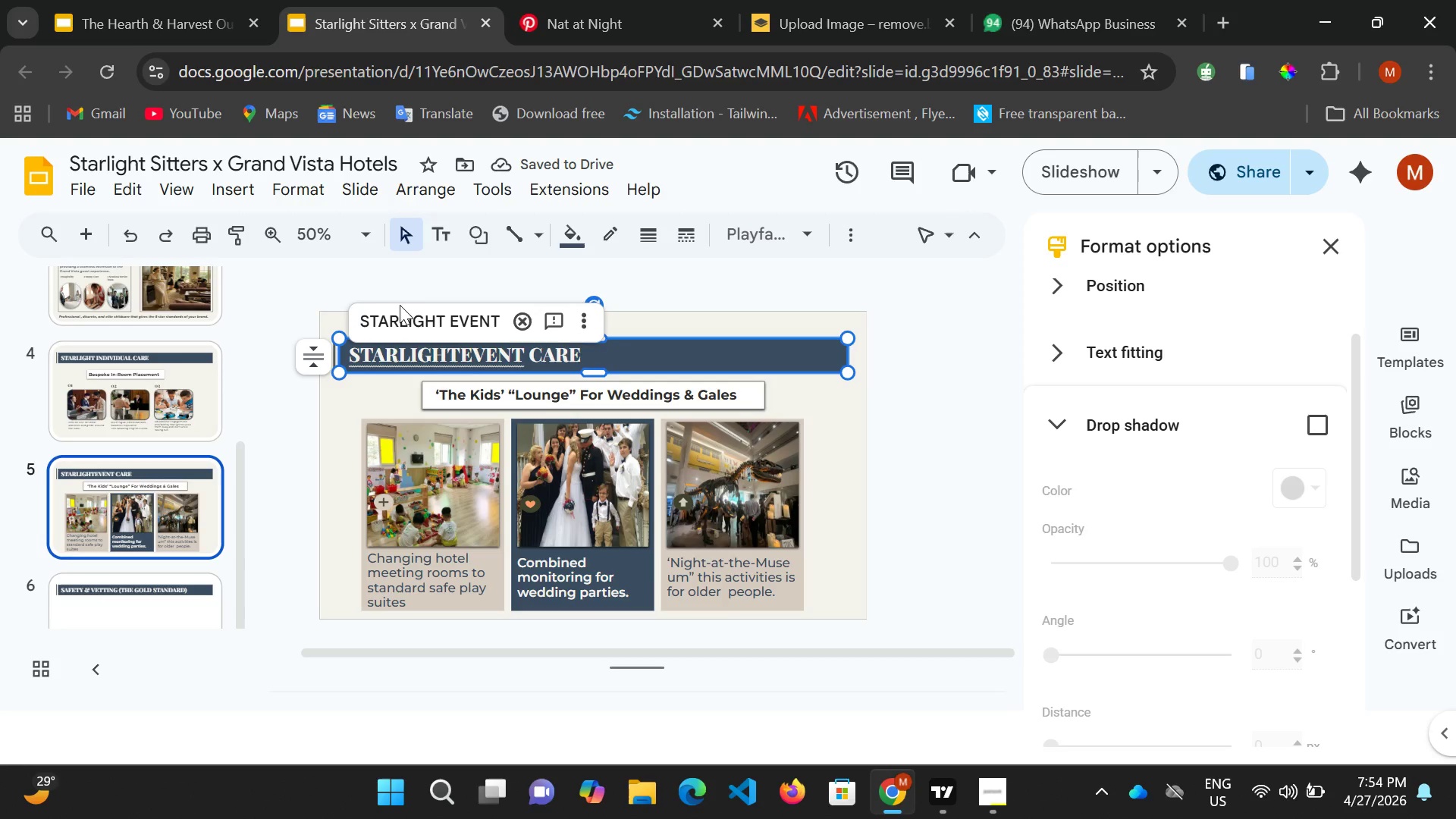 
left_click([416, 315])
 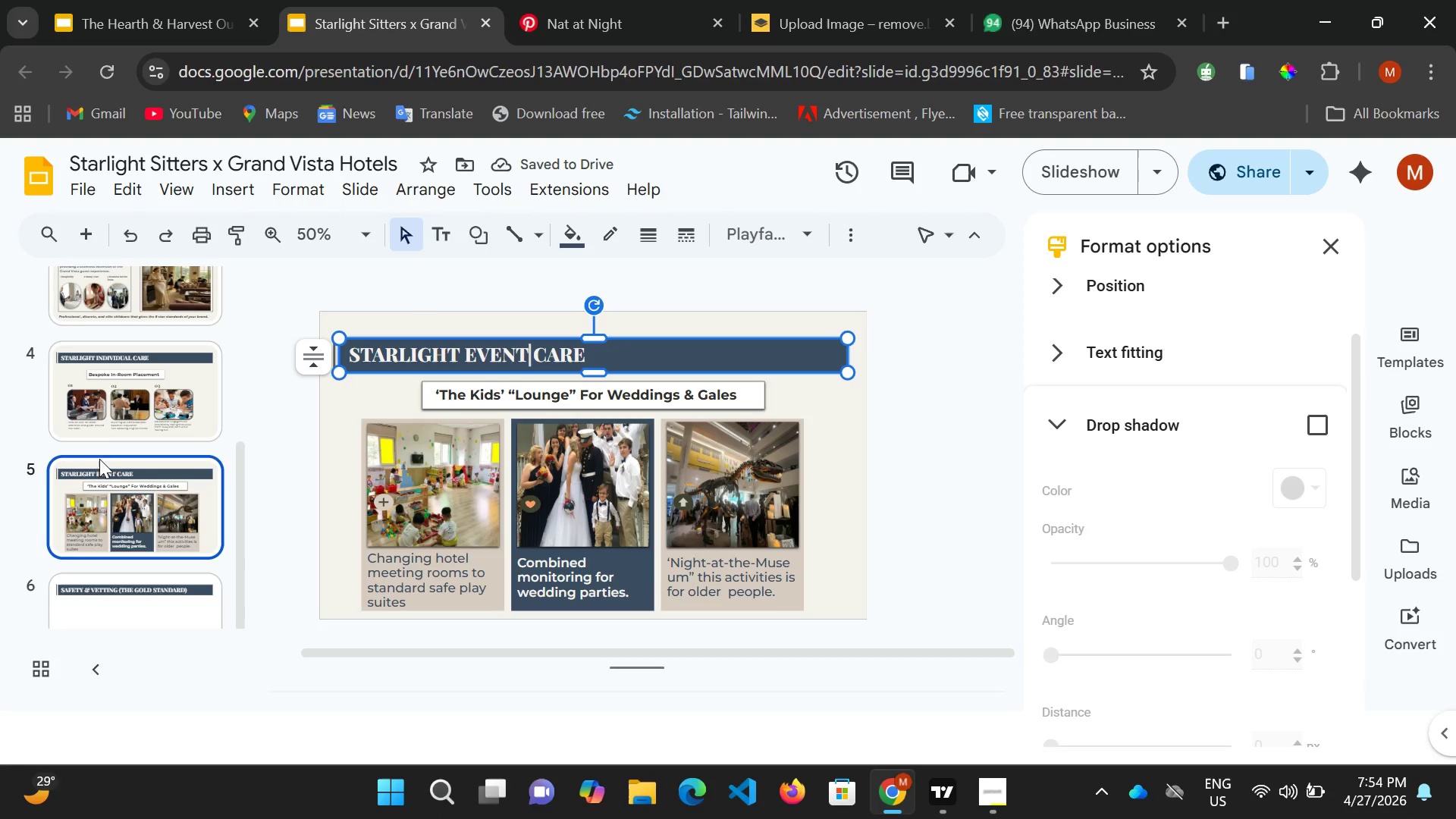 
left_click([115, 346])
 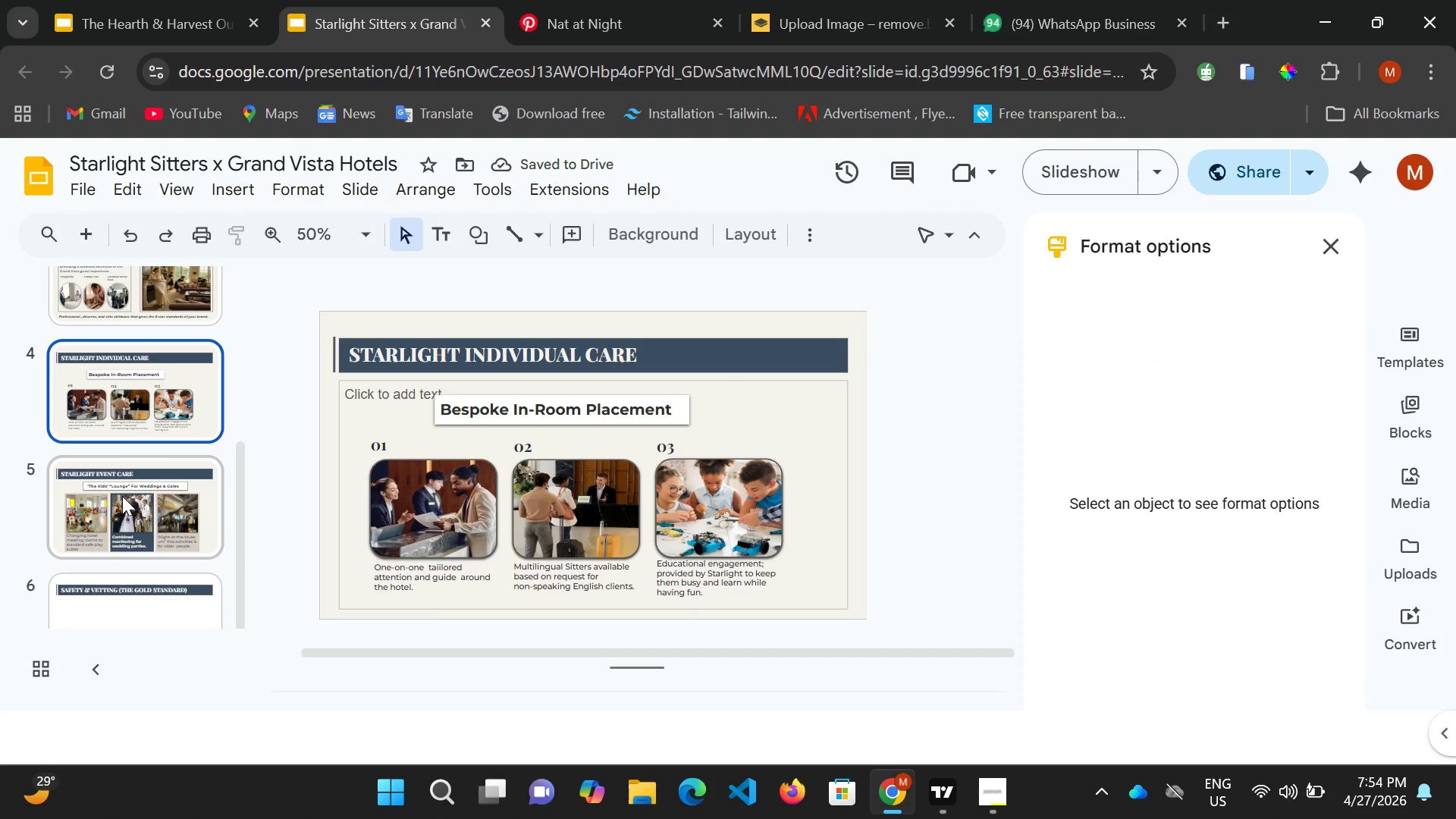 
left_click([120, 541])
 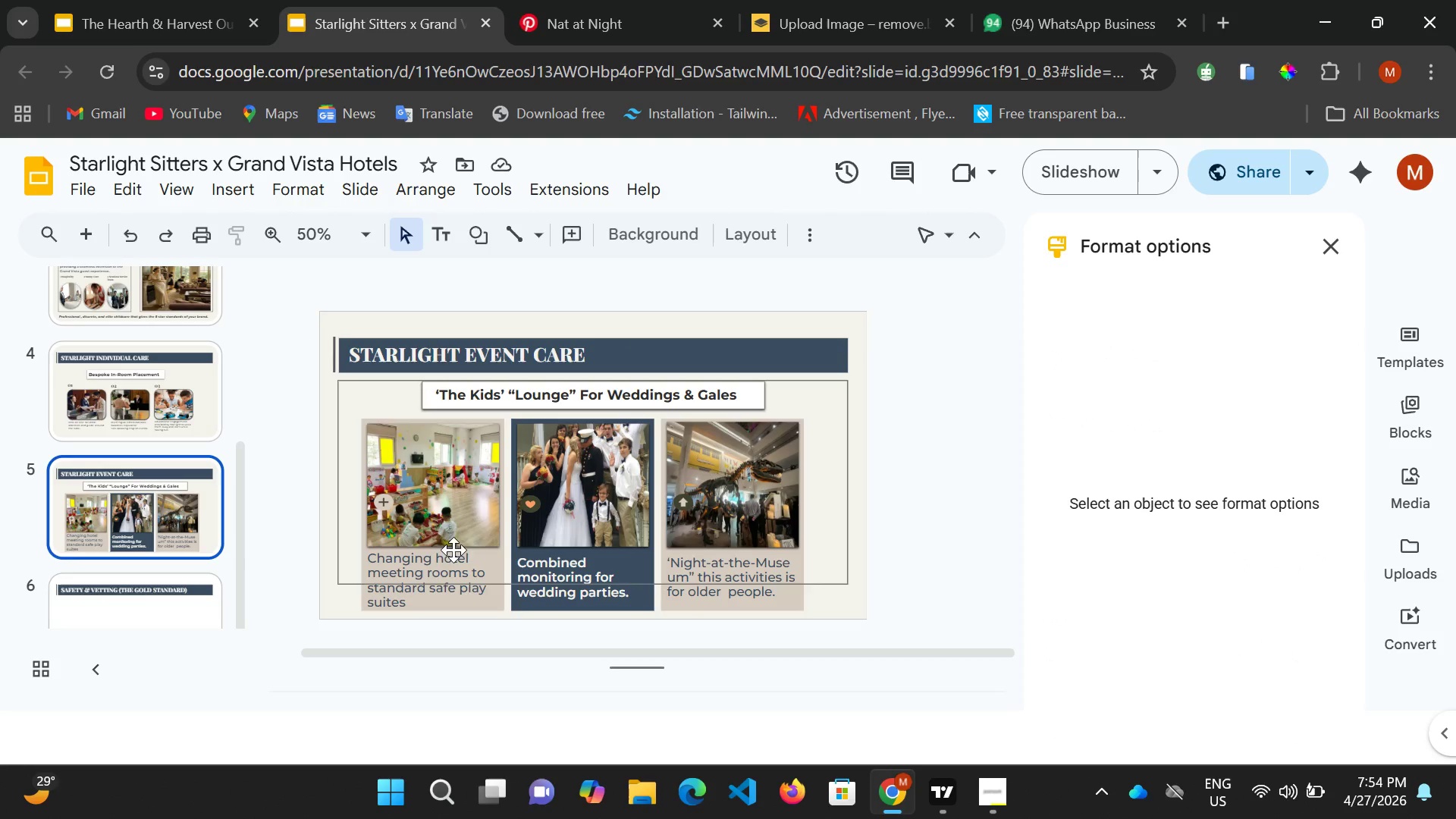 
left_click([424, 586])
 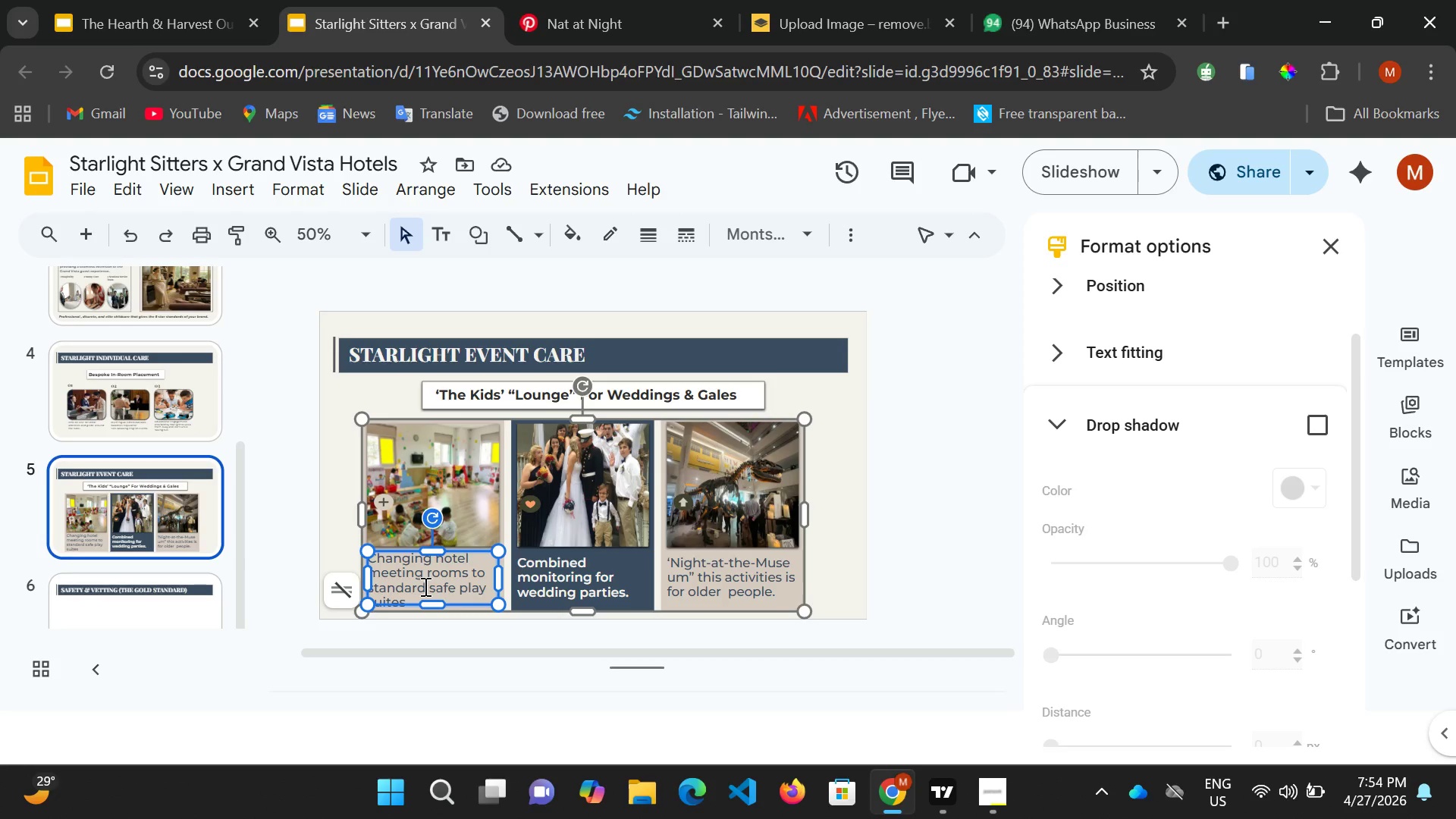 
scroll: coordinate [425, 586], scroll_direction: down, amount: 2.0
 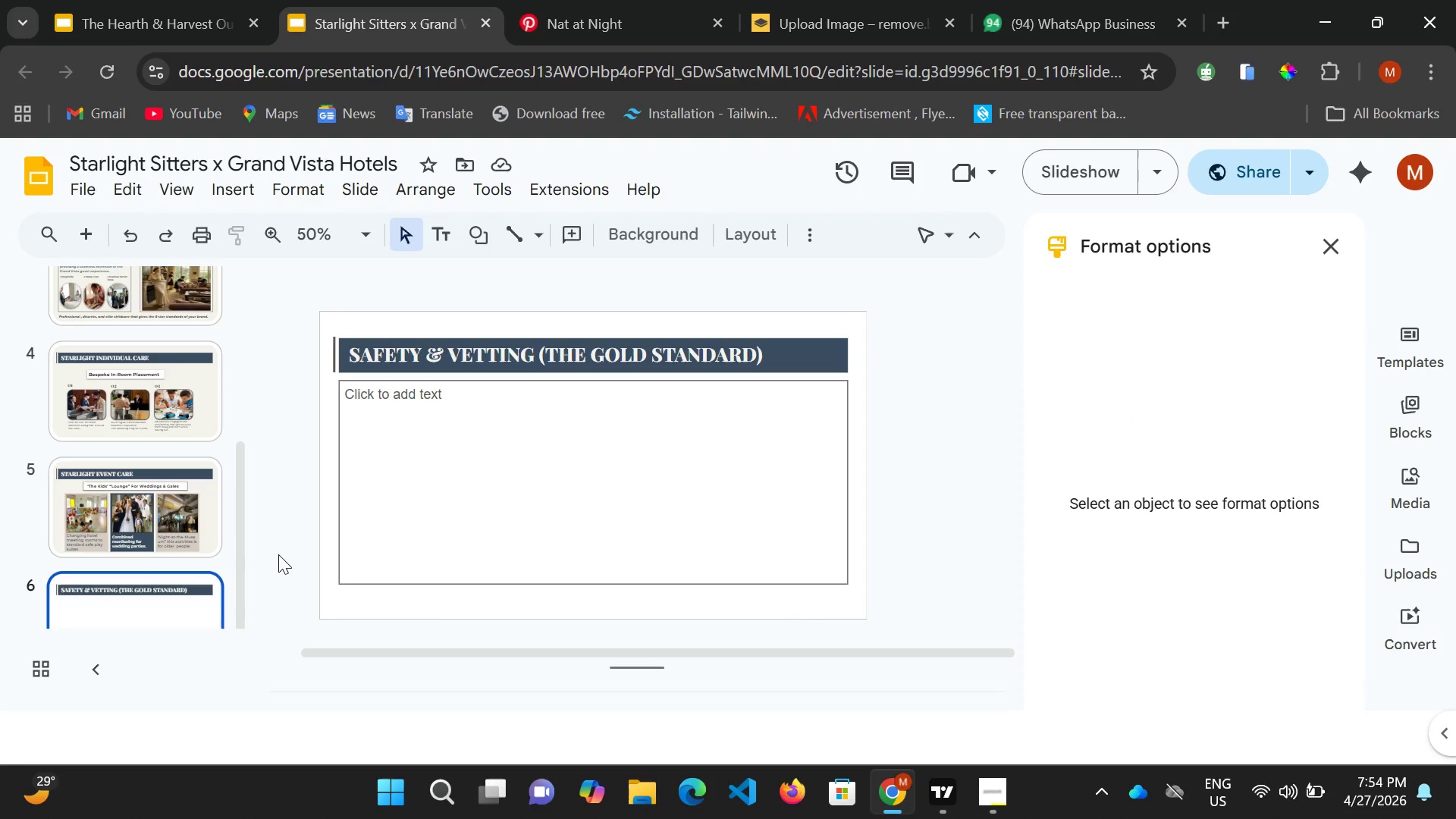 
scroll: coordinate [275, 556], scroll_direction: up, amount: 2.0
 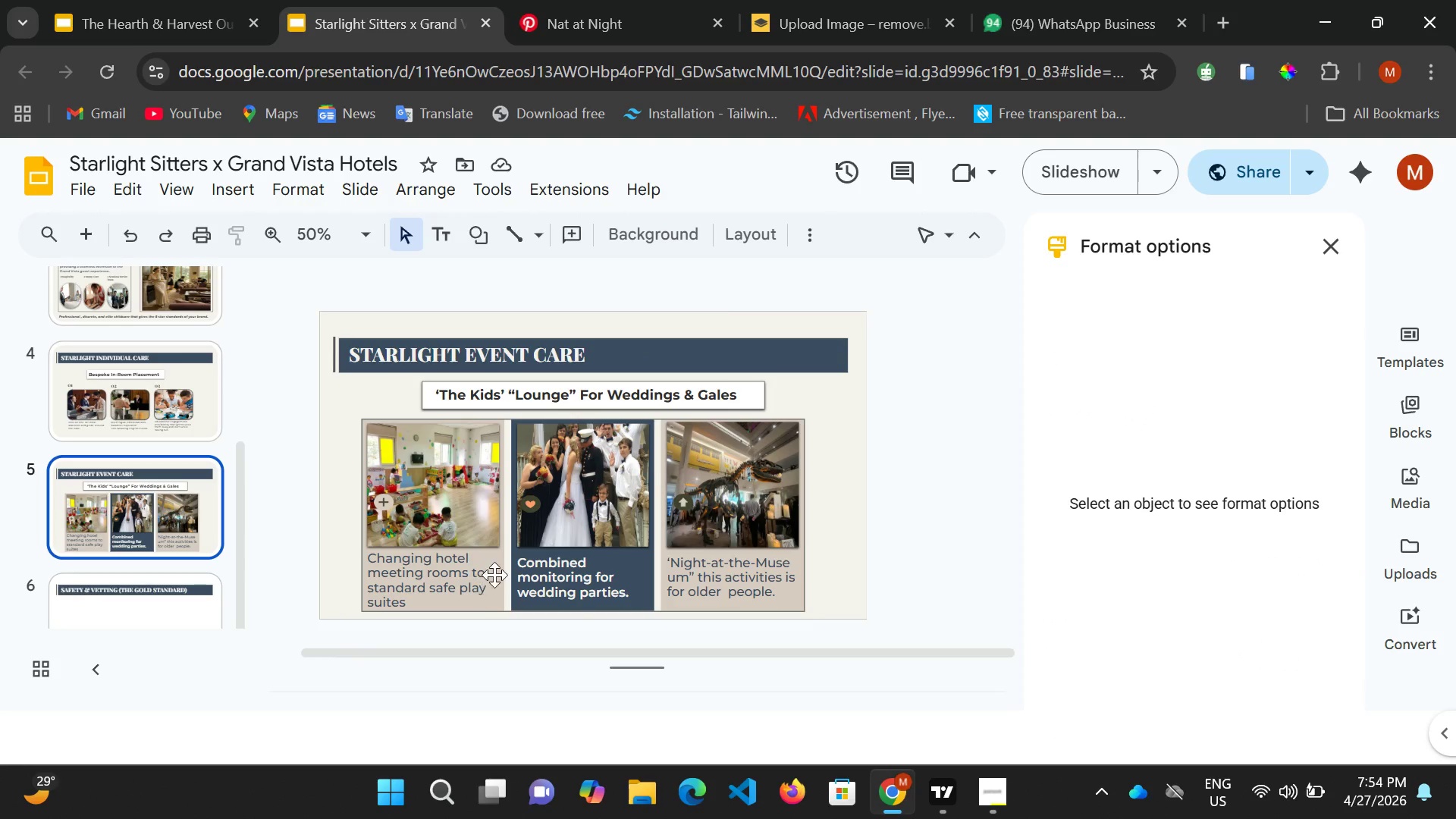 
left_click([496, 574])
 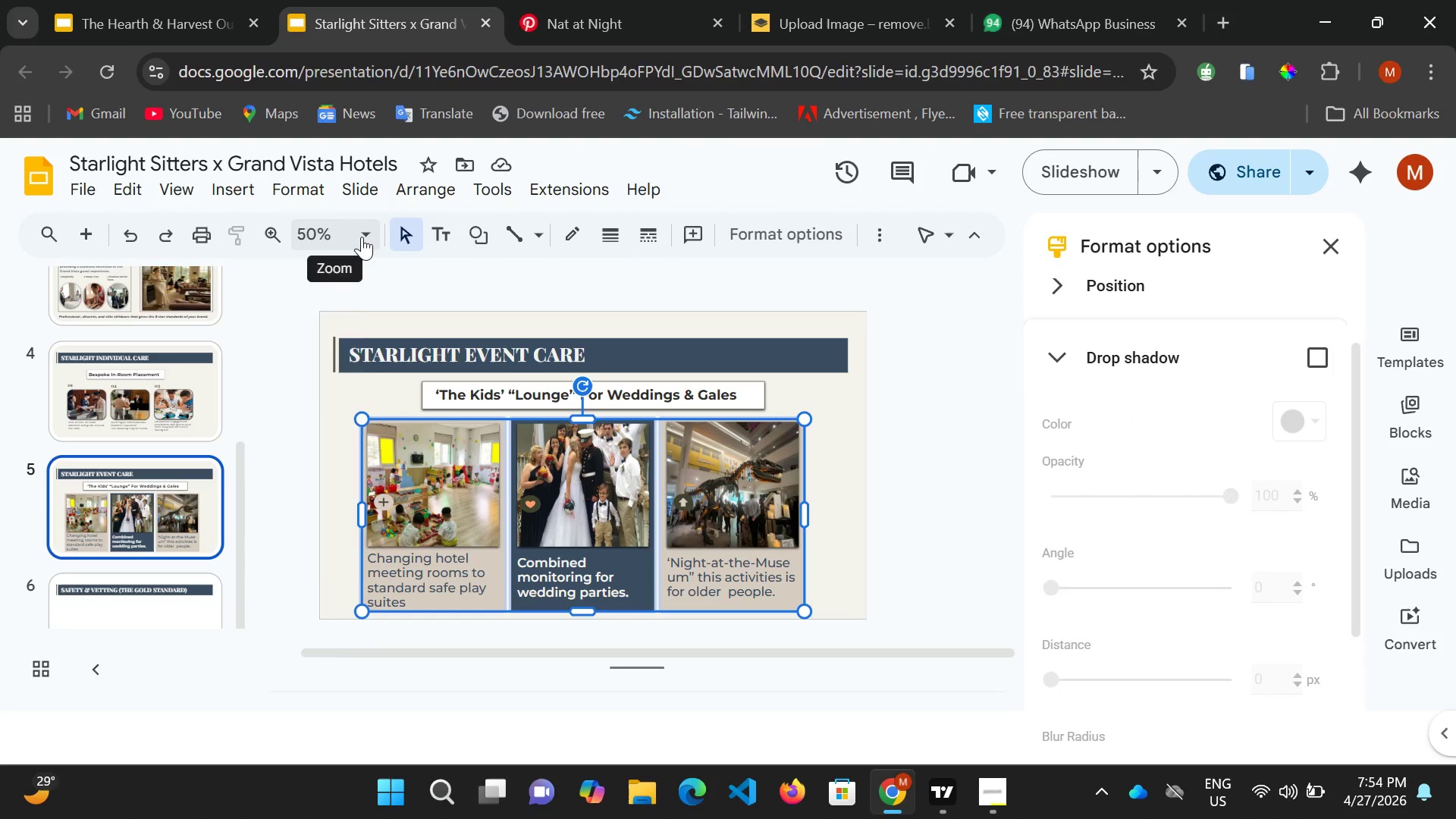 
left_click([332, 405])
 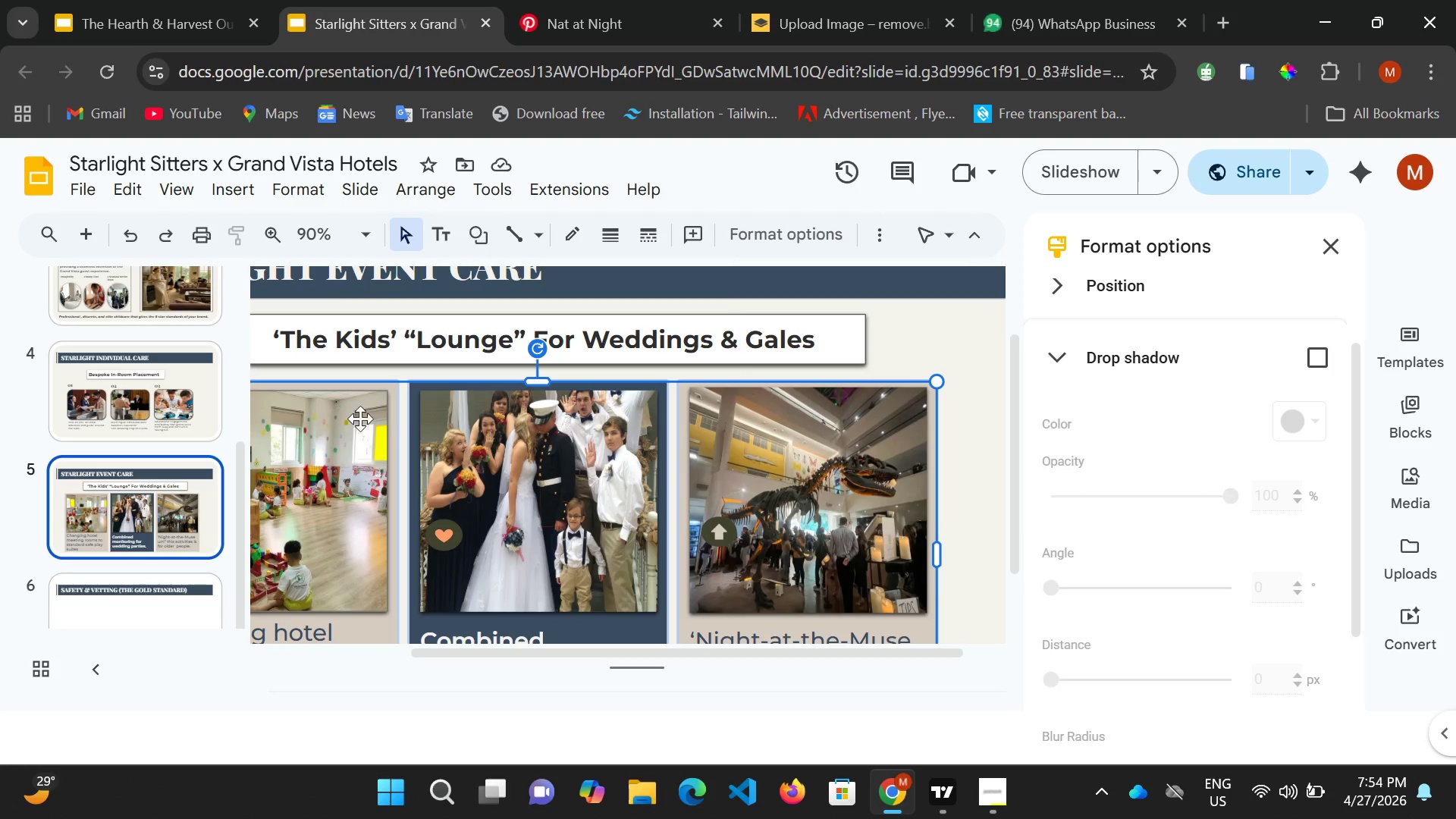 
scroll: coordinate [582, 494], scroll_direction: down, amount: 5.0
 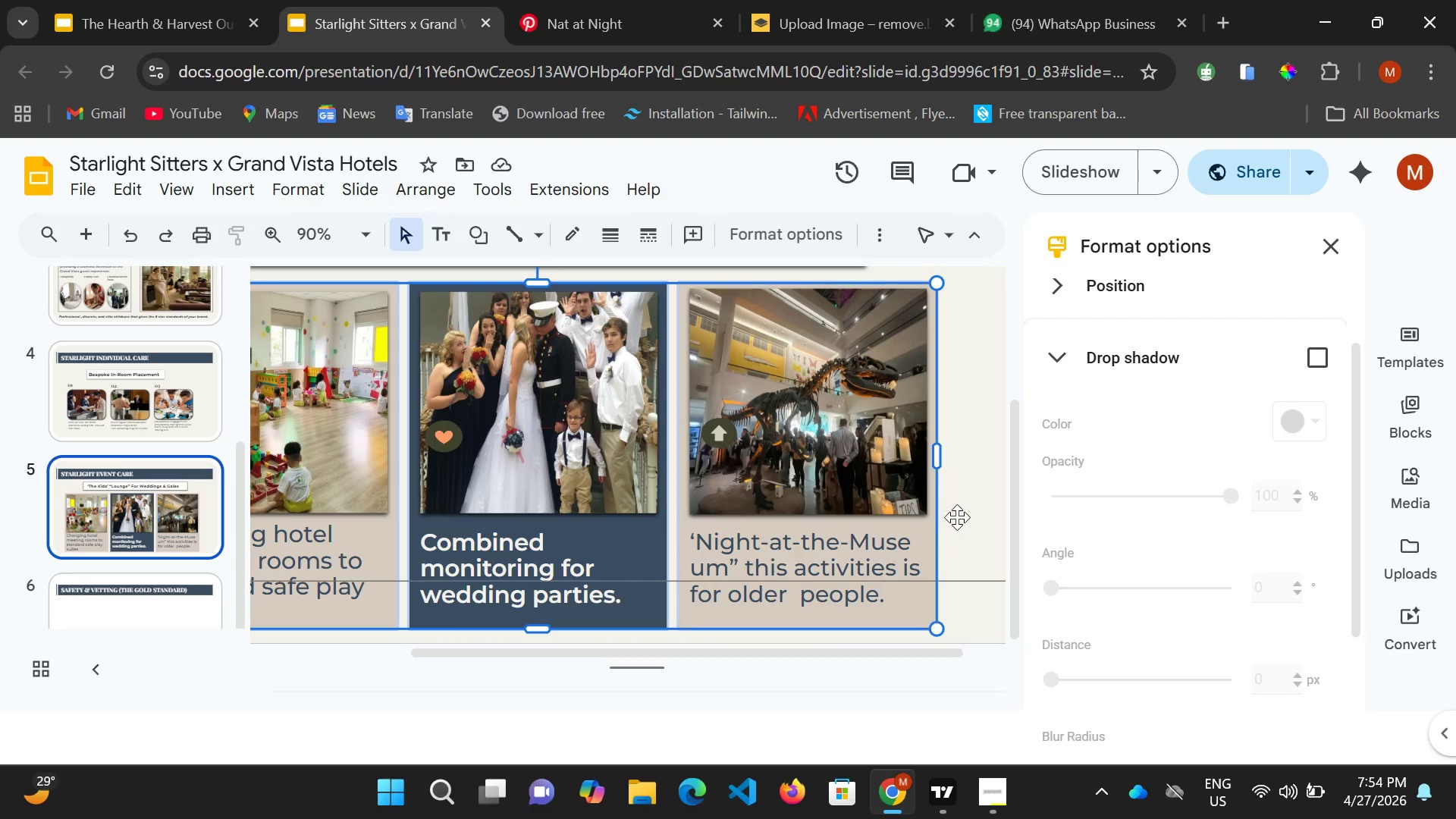 
left_click([930, 533])
 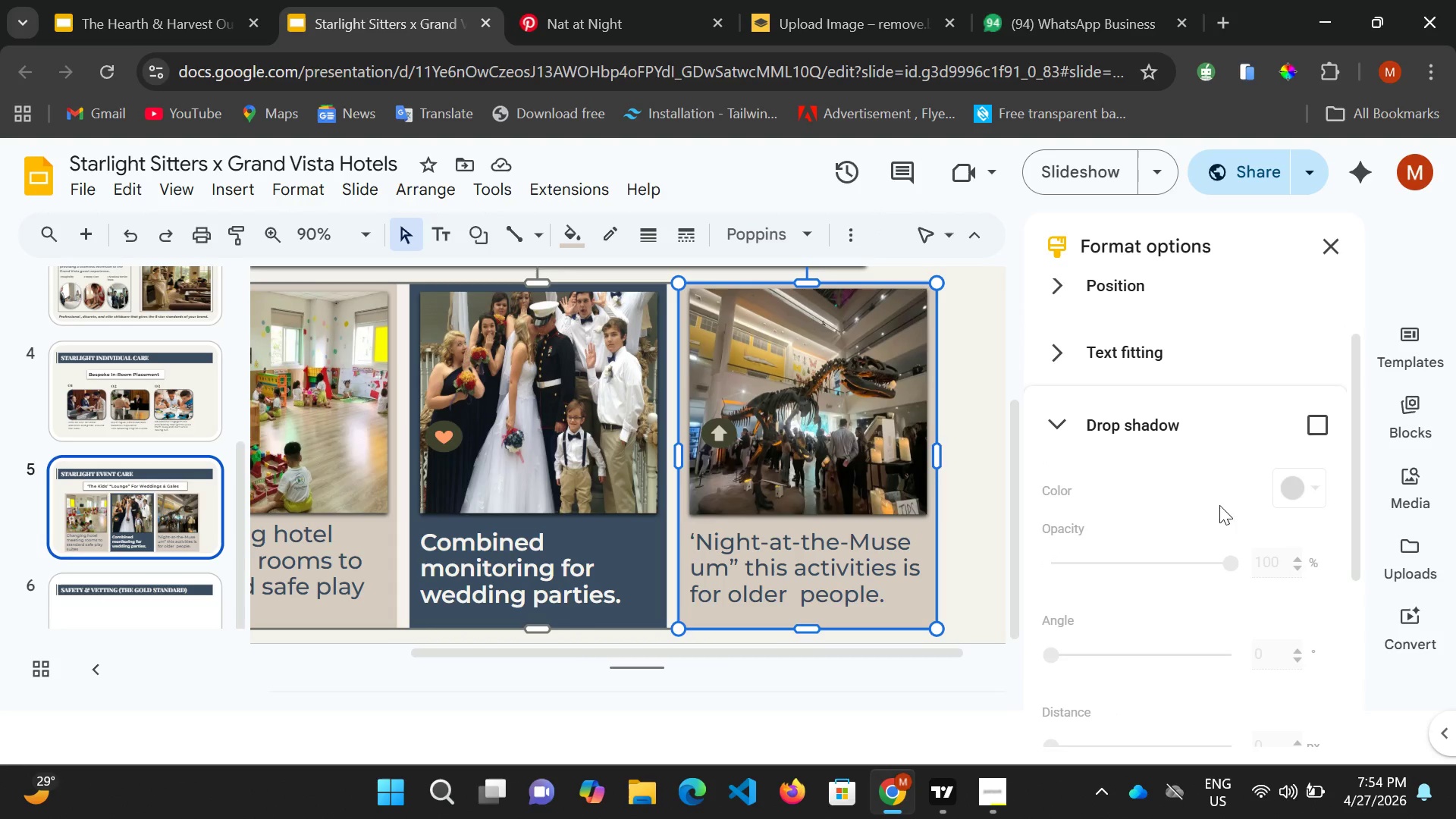 
scroll: coordinate [1232, 488], scroll_direction: up, amount: 2.0
 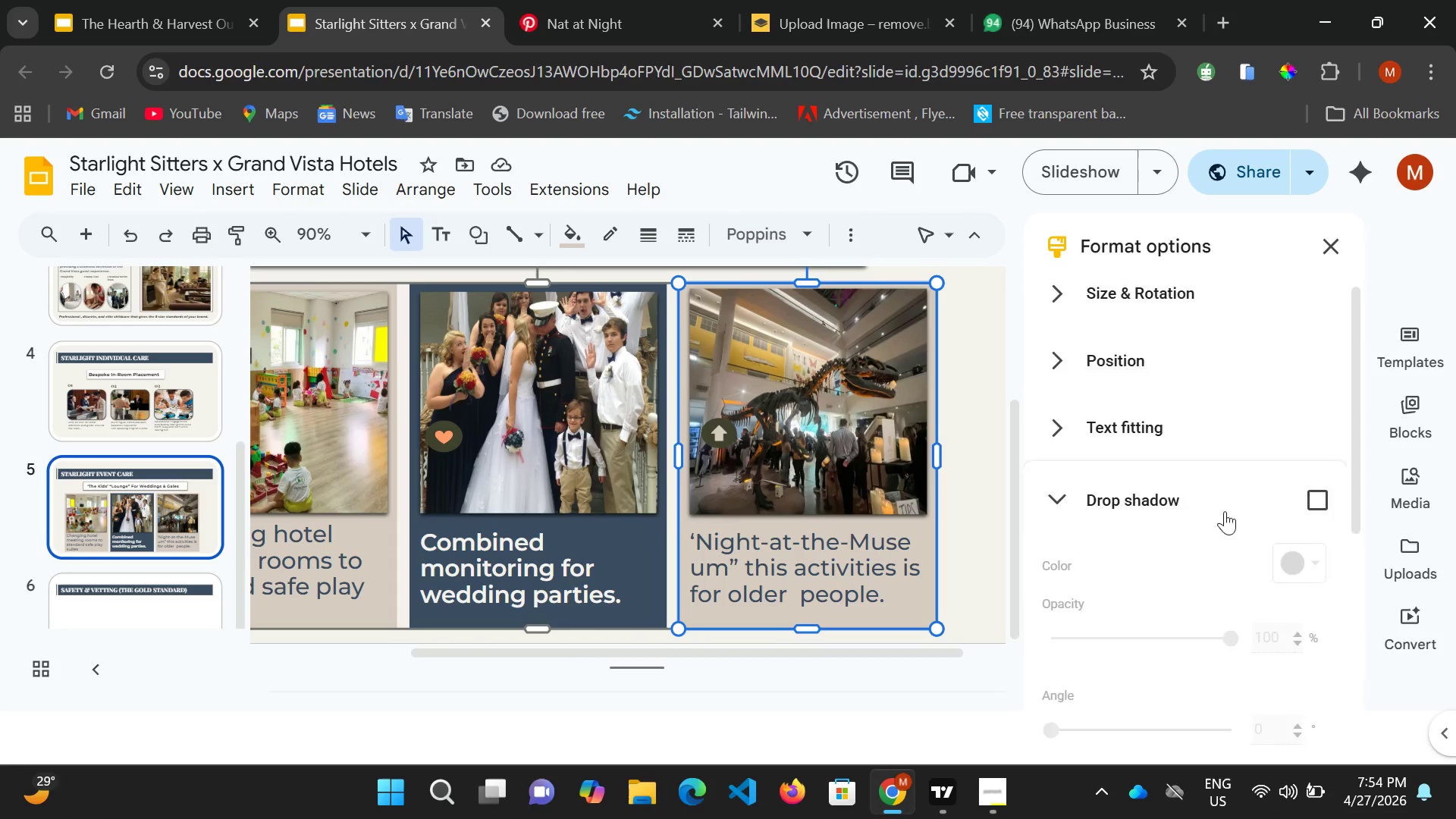 
scroll: coordinate [1225, 511], scroll_direction: down, amount: 2.0
 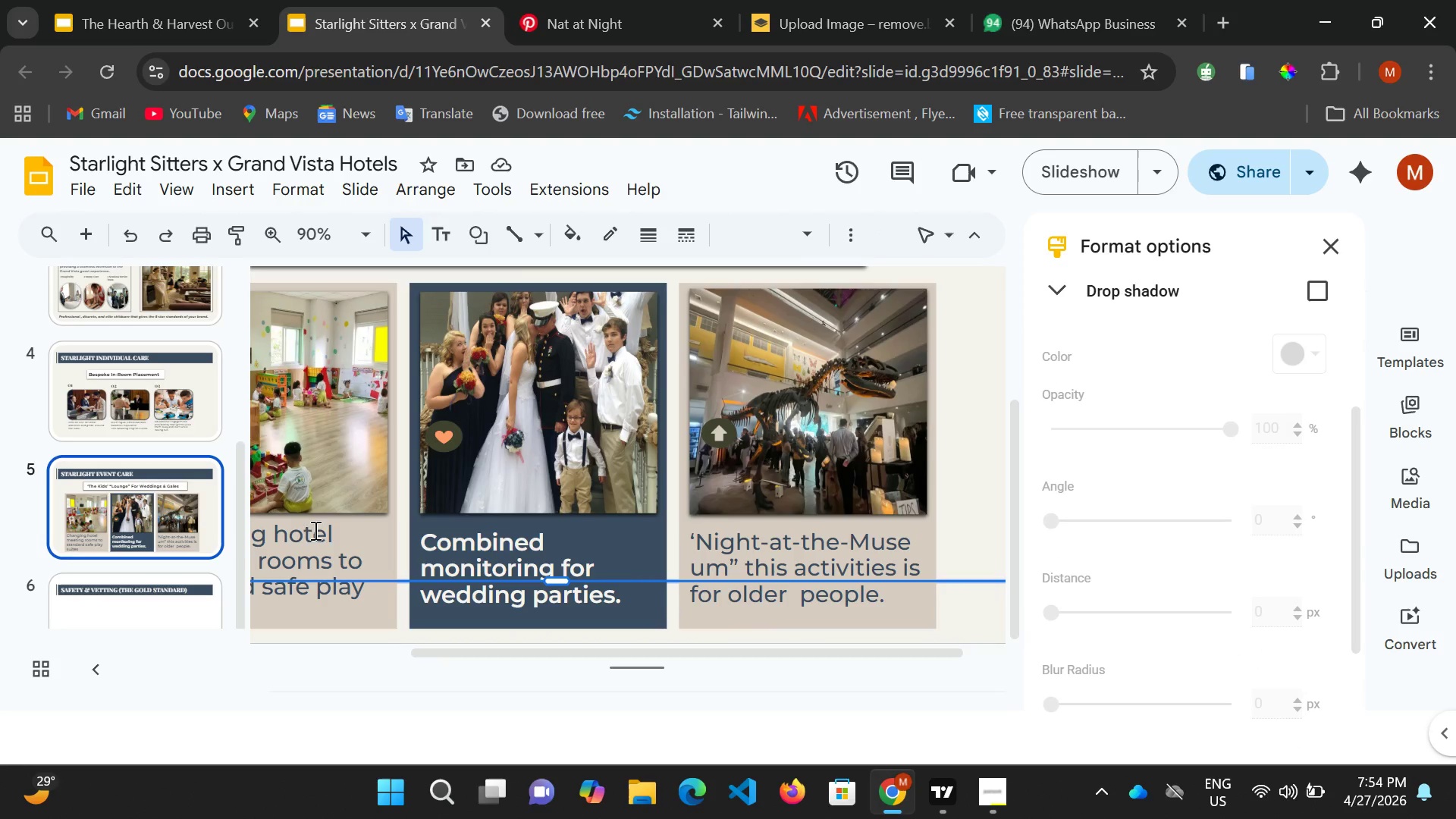 
left_click([367, 540])
 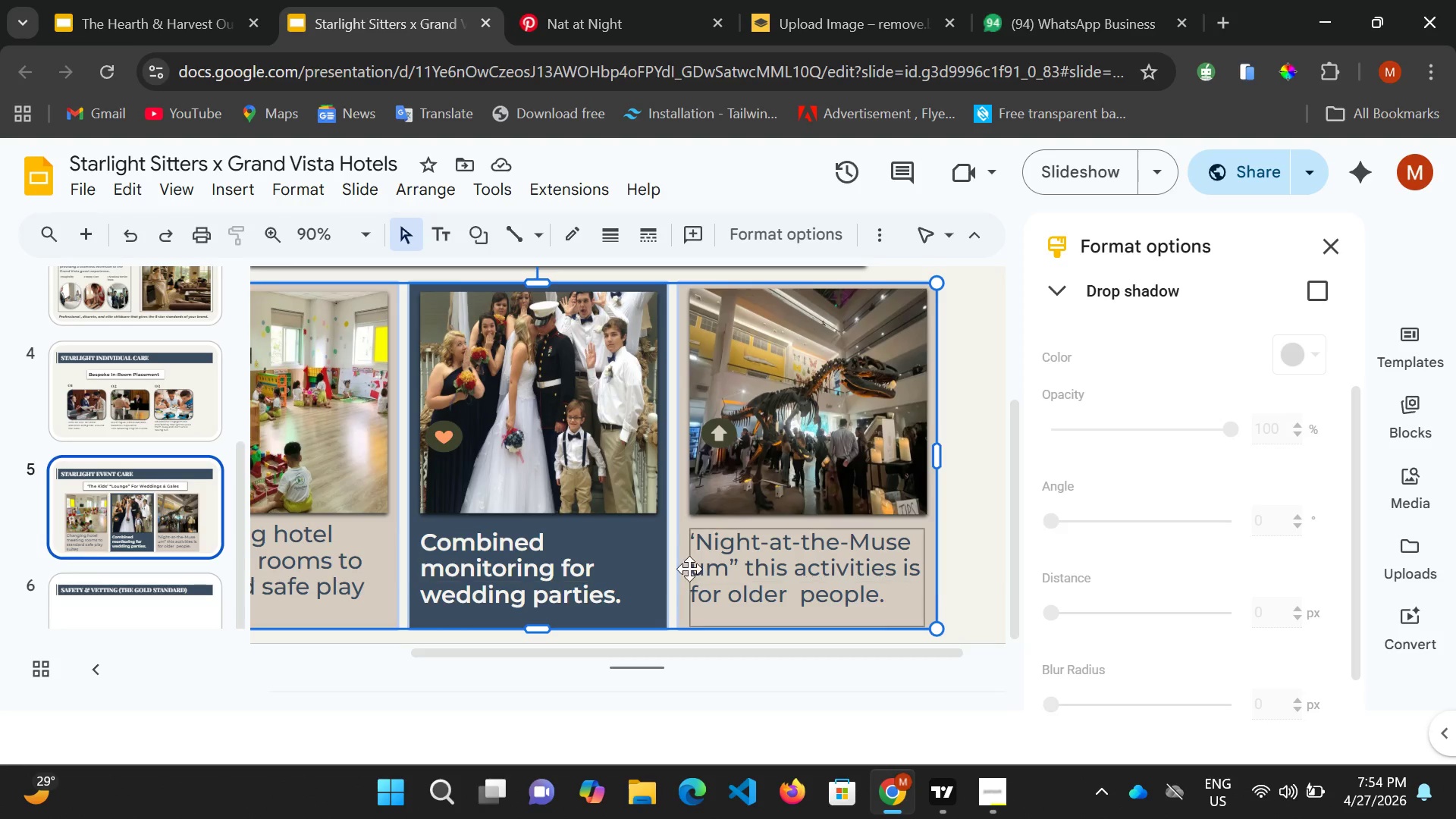 
left_click([680, 536])
 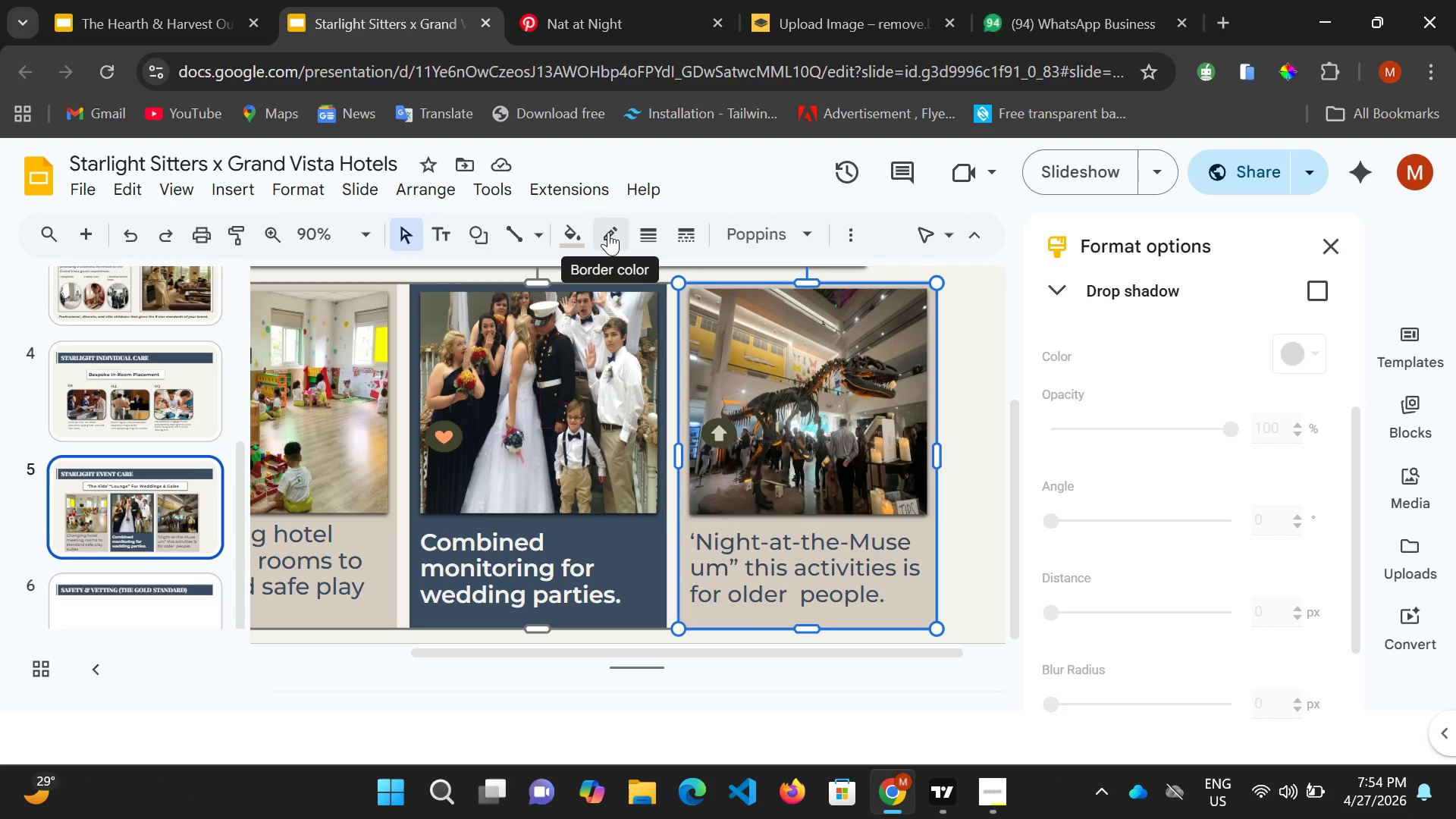 
left_click([608, 232])
 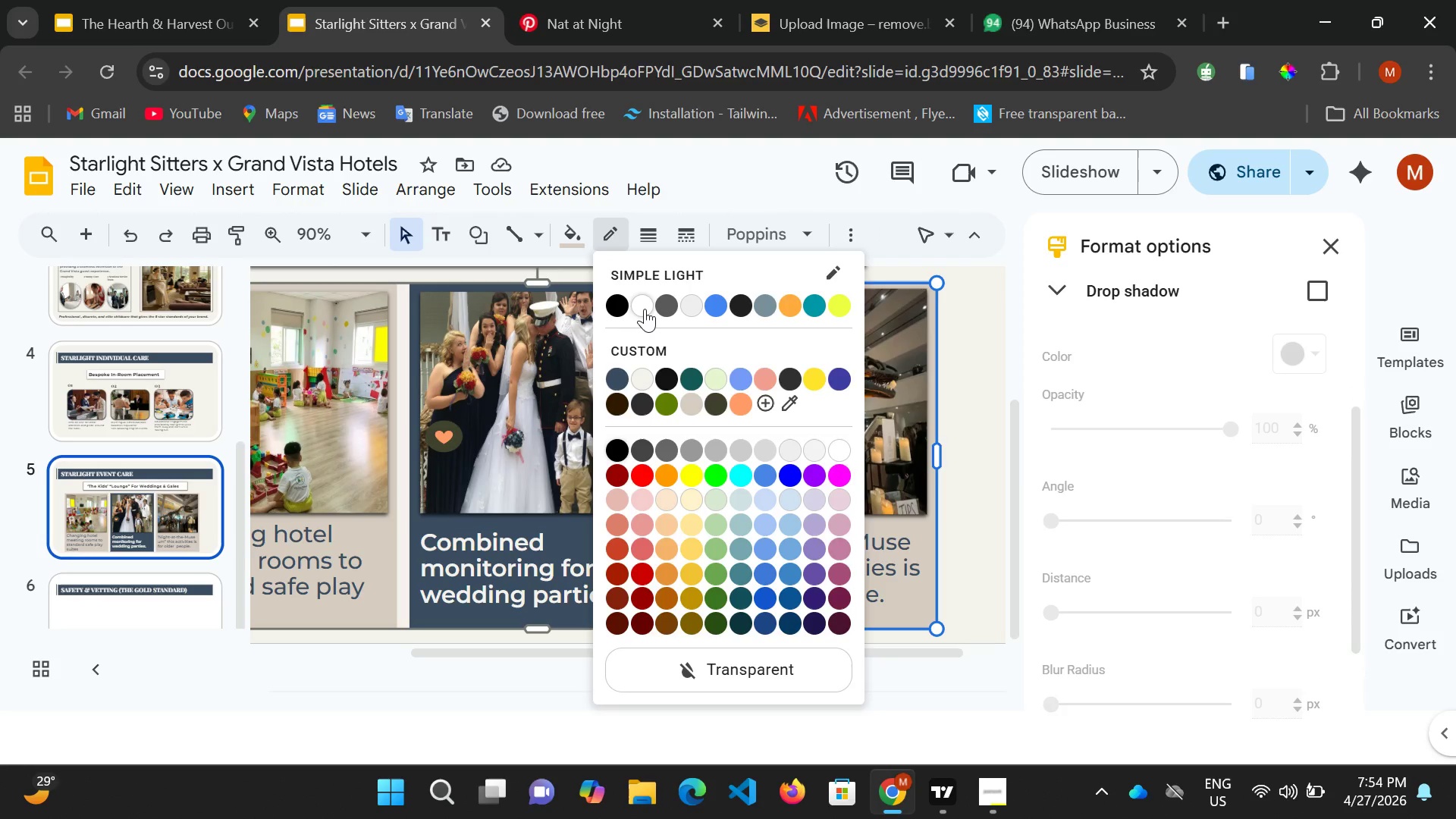 
left_click([644, 309])
 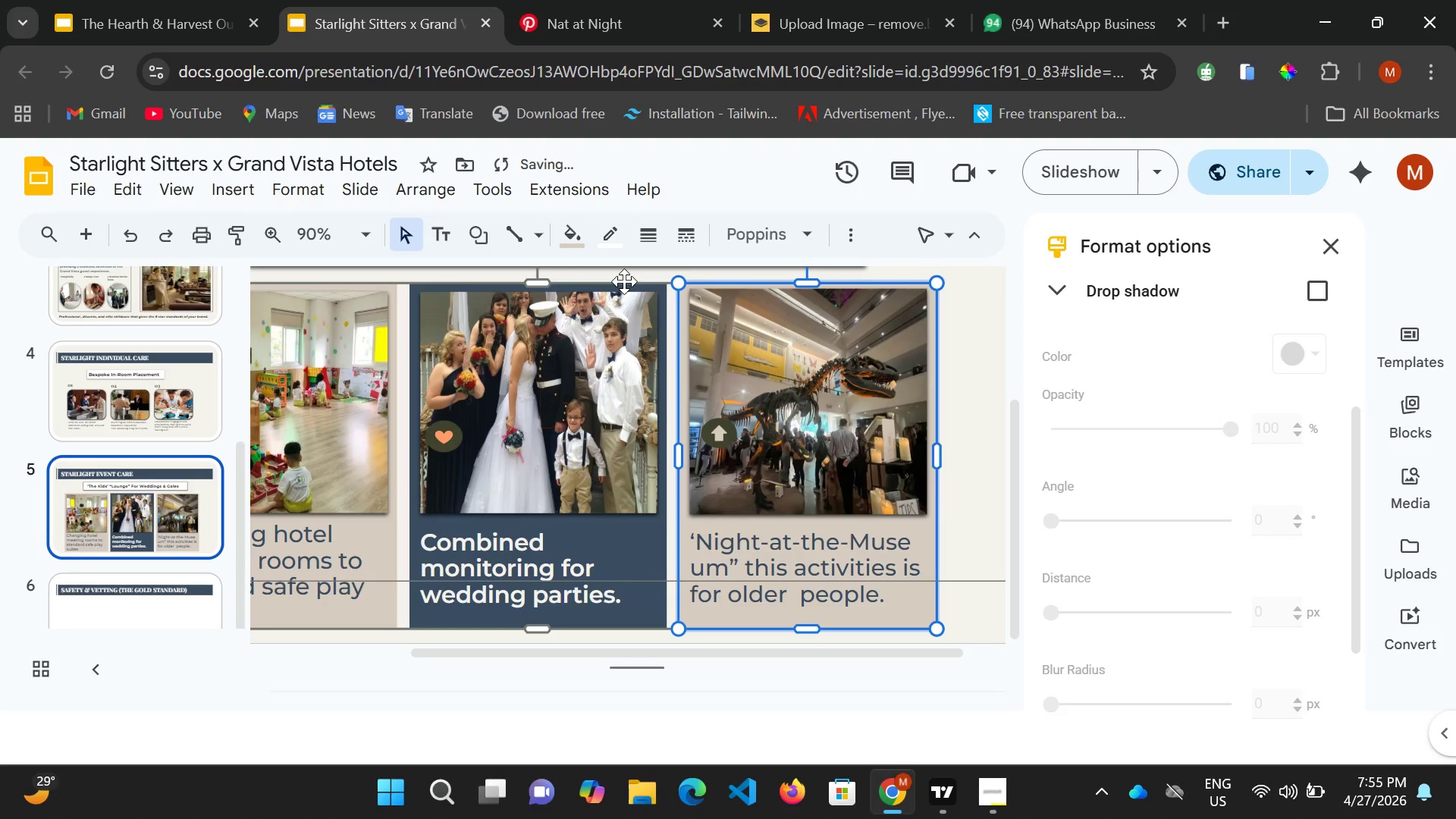 
wait(6.42)
 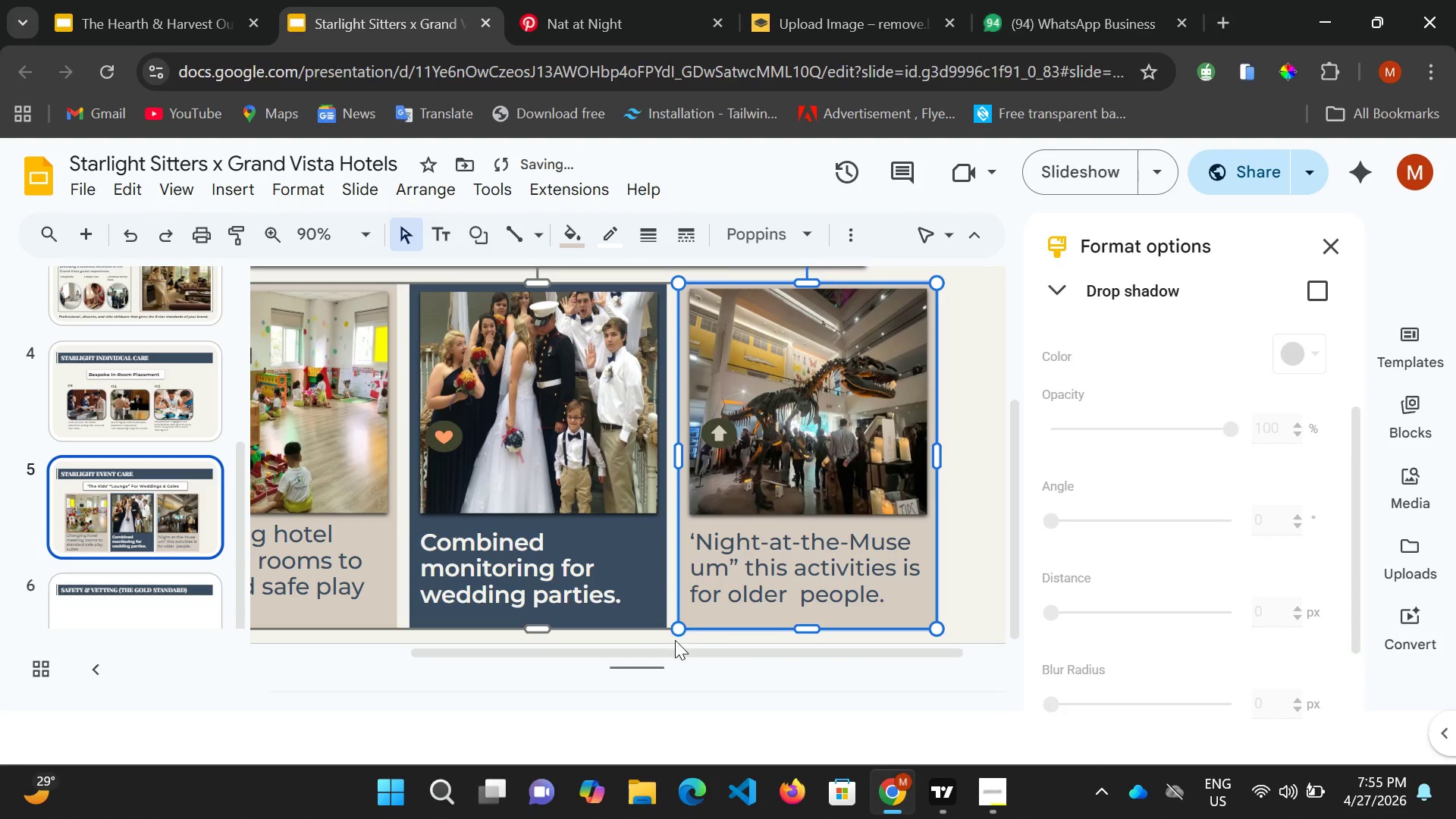 
left_click([647, 283])
 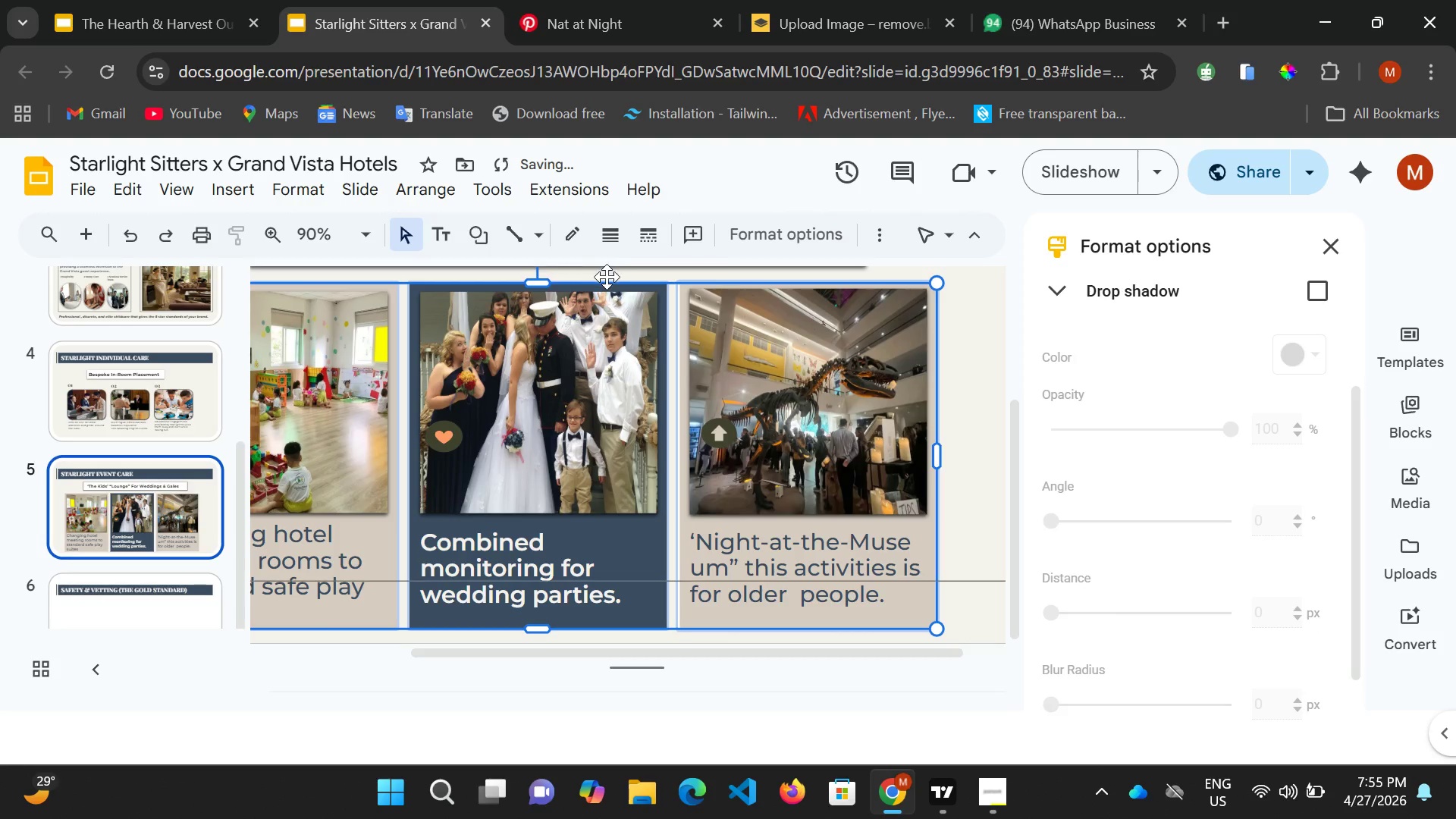 
left_click([607, 284])
 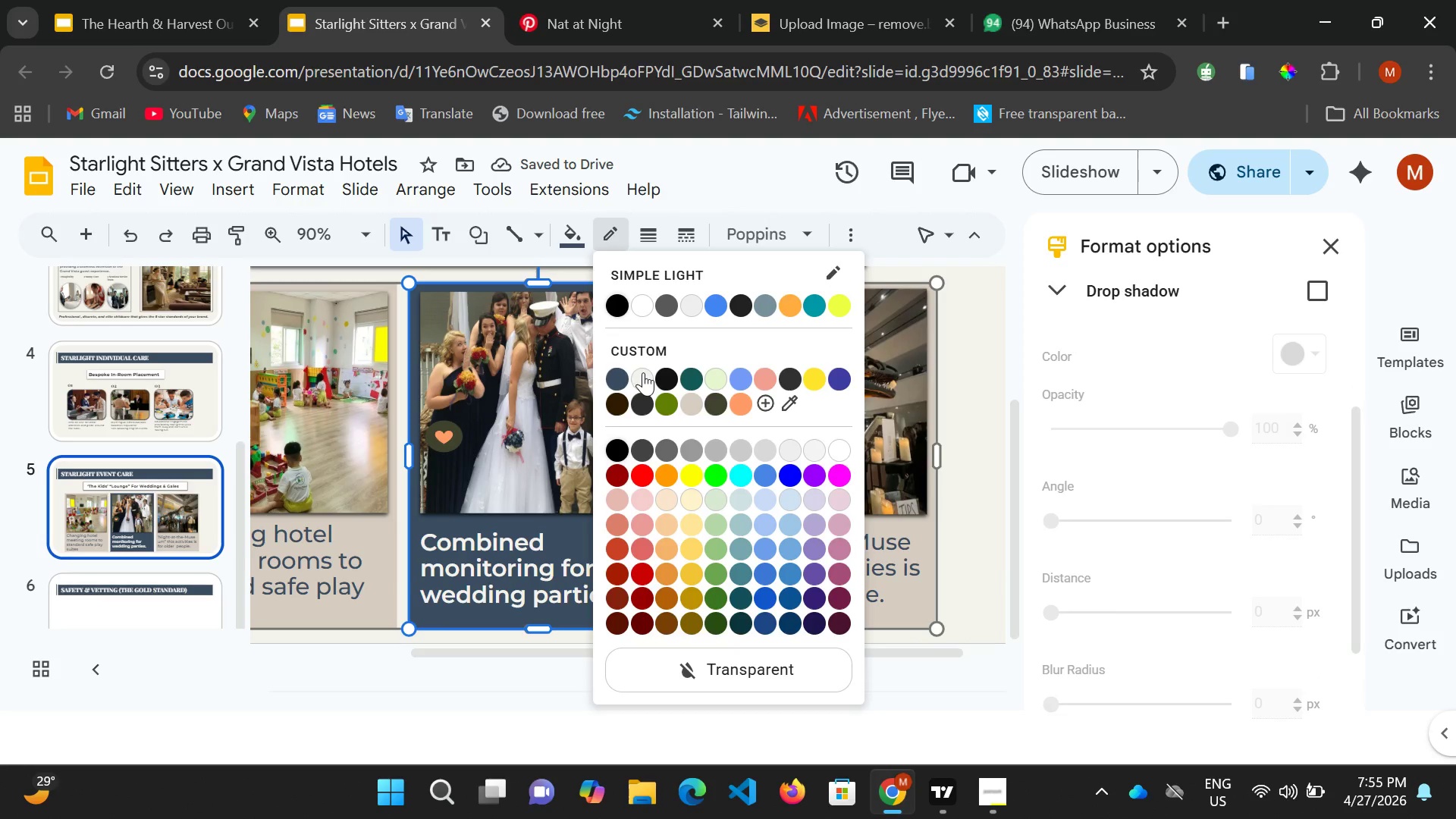 
left_click([641, 296])
 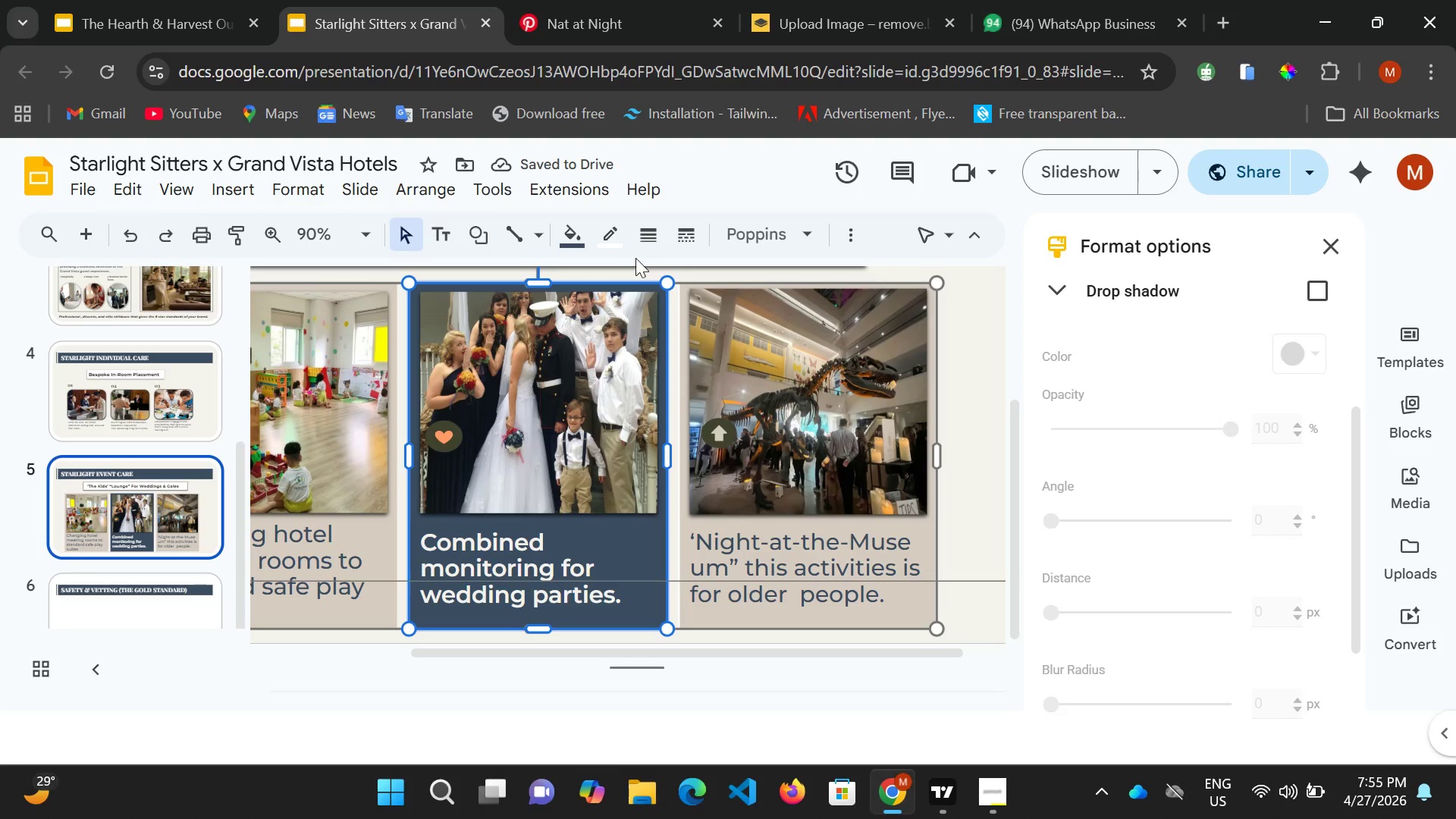 
left_click([634, 229])
 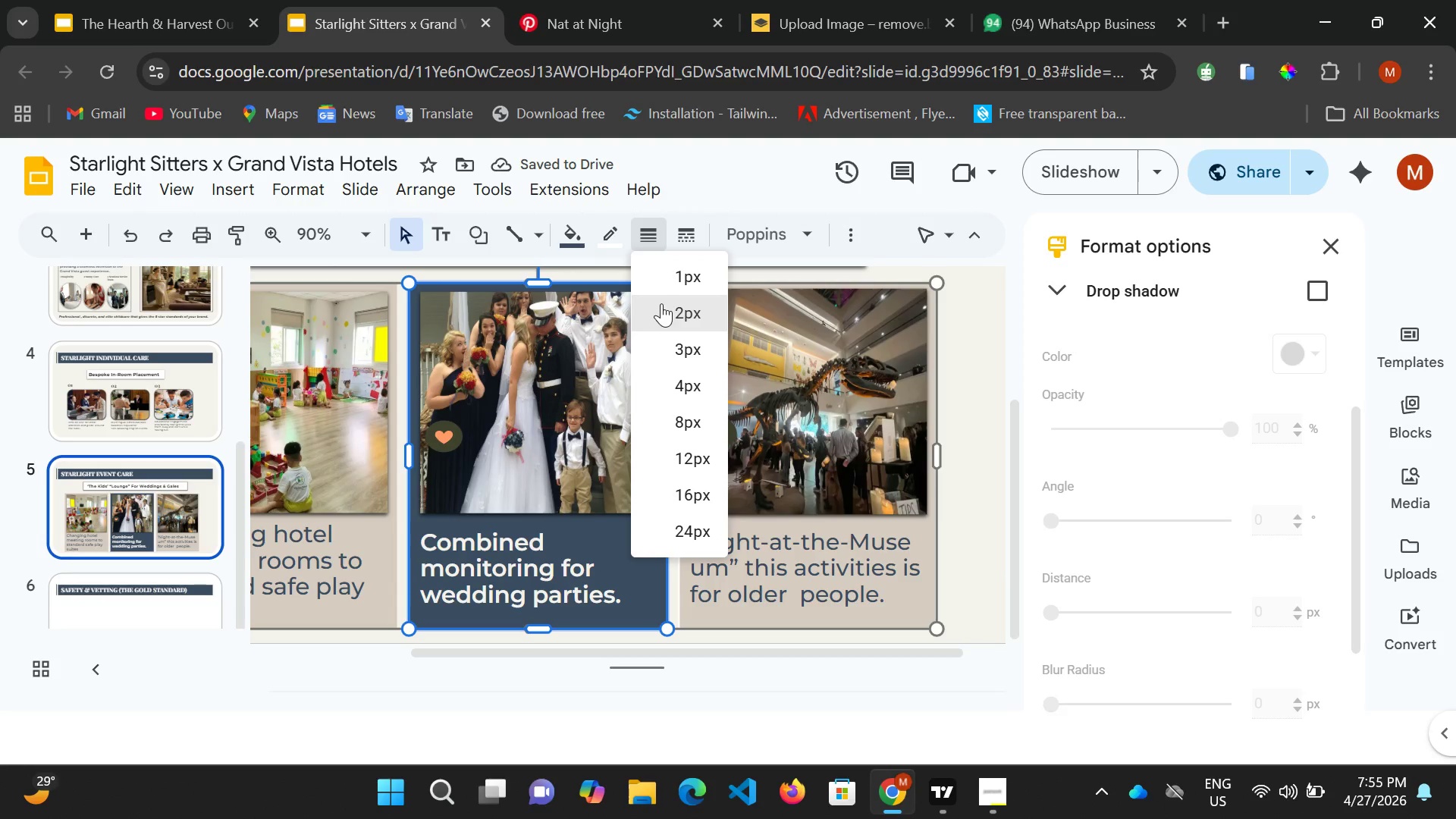 
left_click([661, 303])
 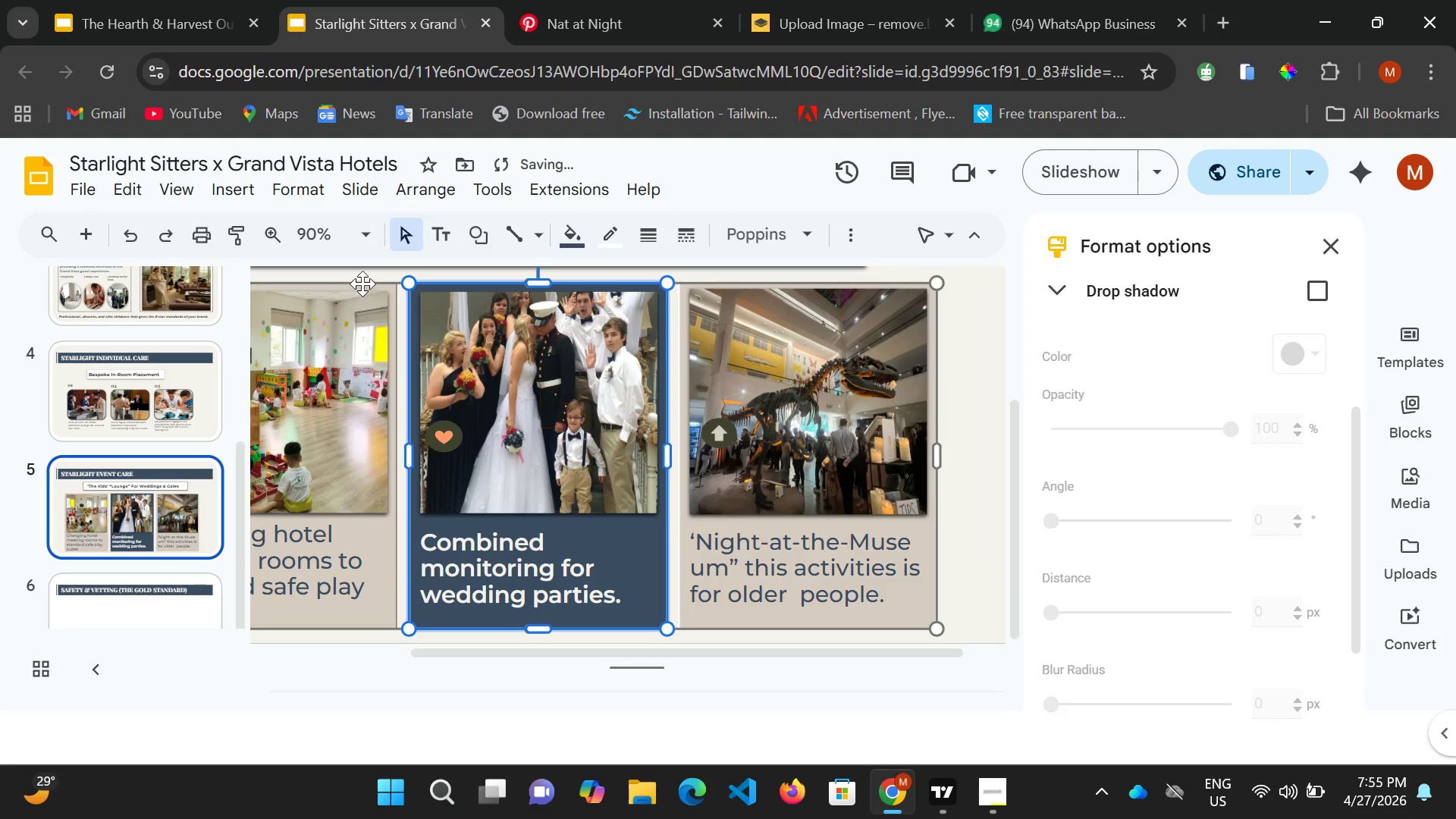 
left_click([362, 283])
 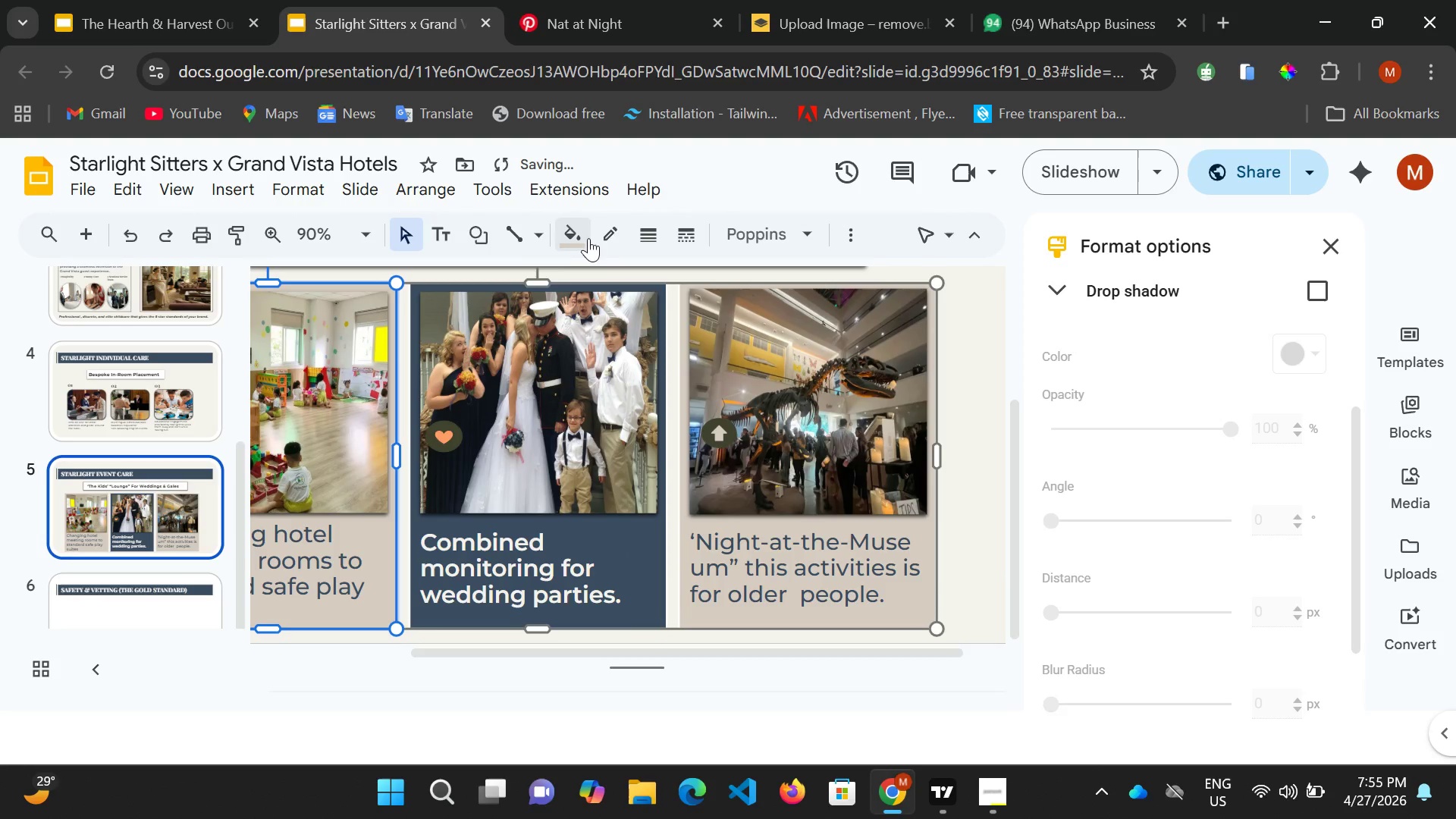 
left_click([606, 243])
 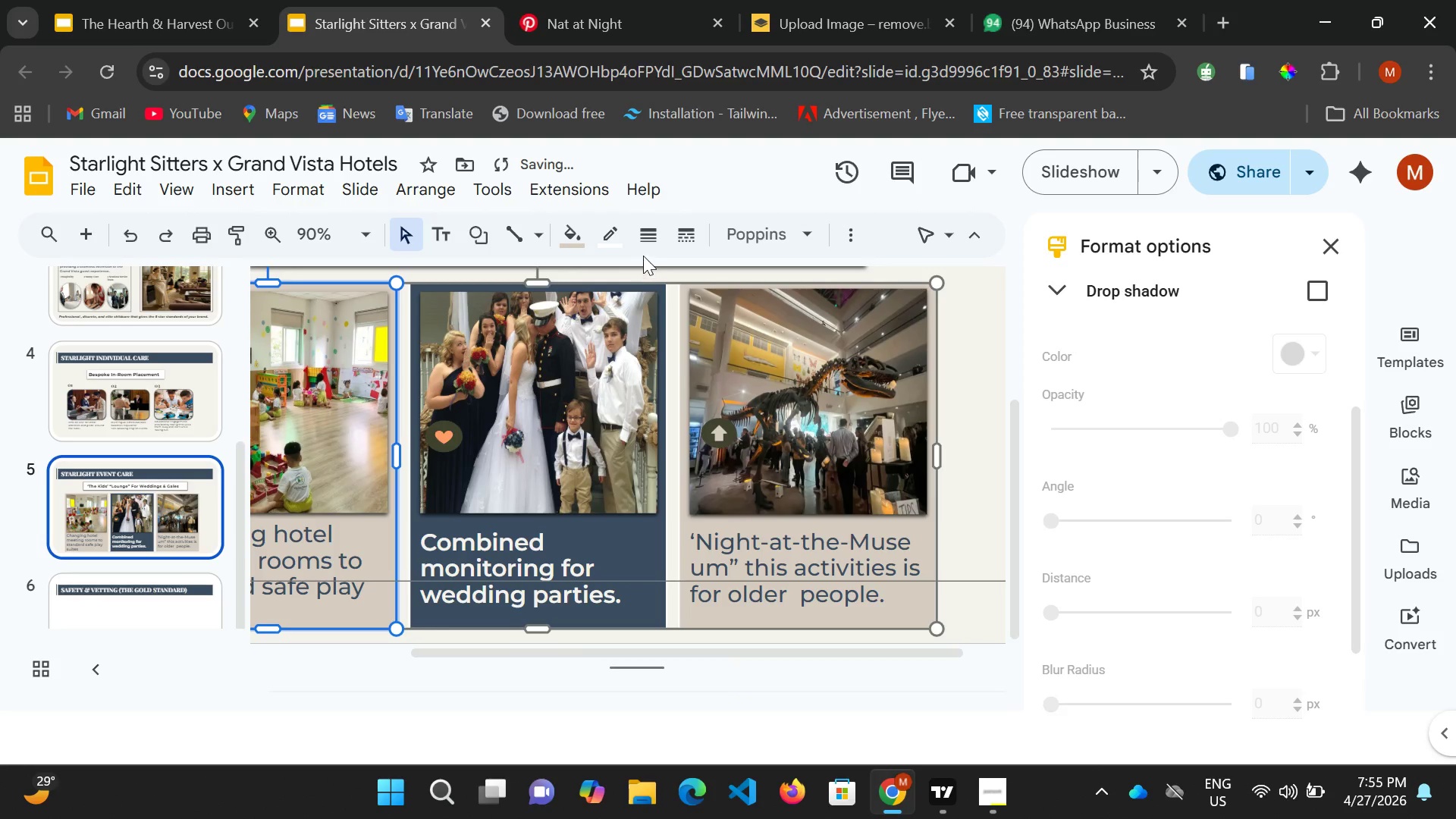 
left_click([648, 239])
 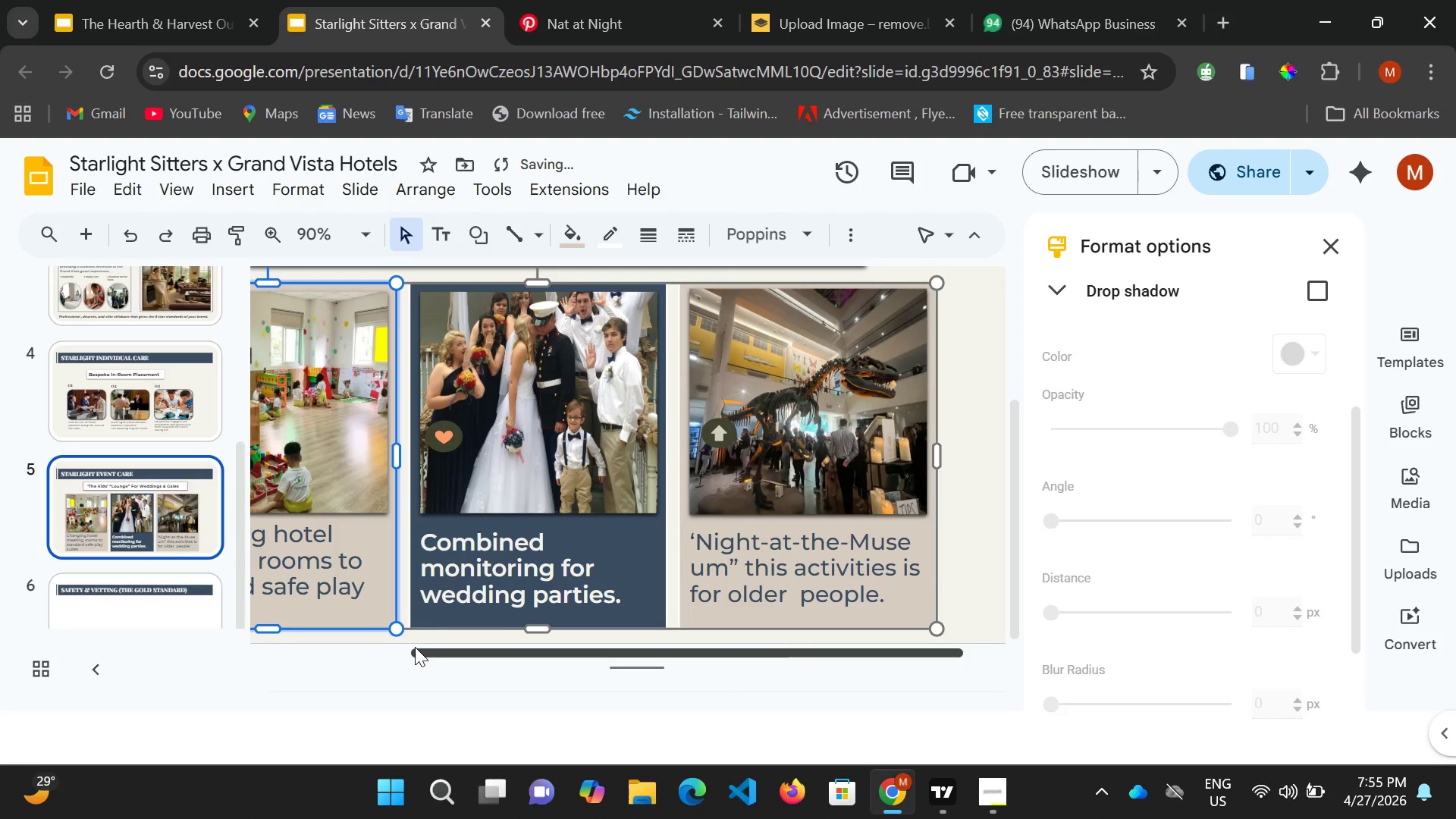 
left_click([419, 638])
 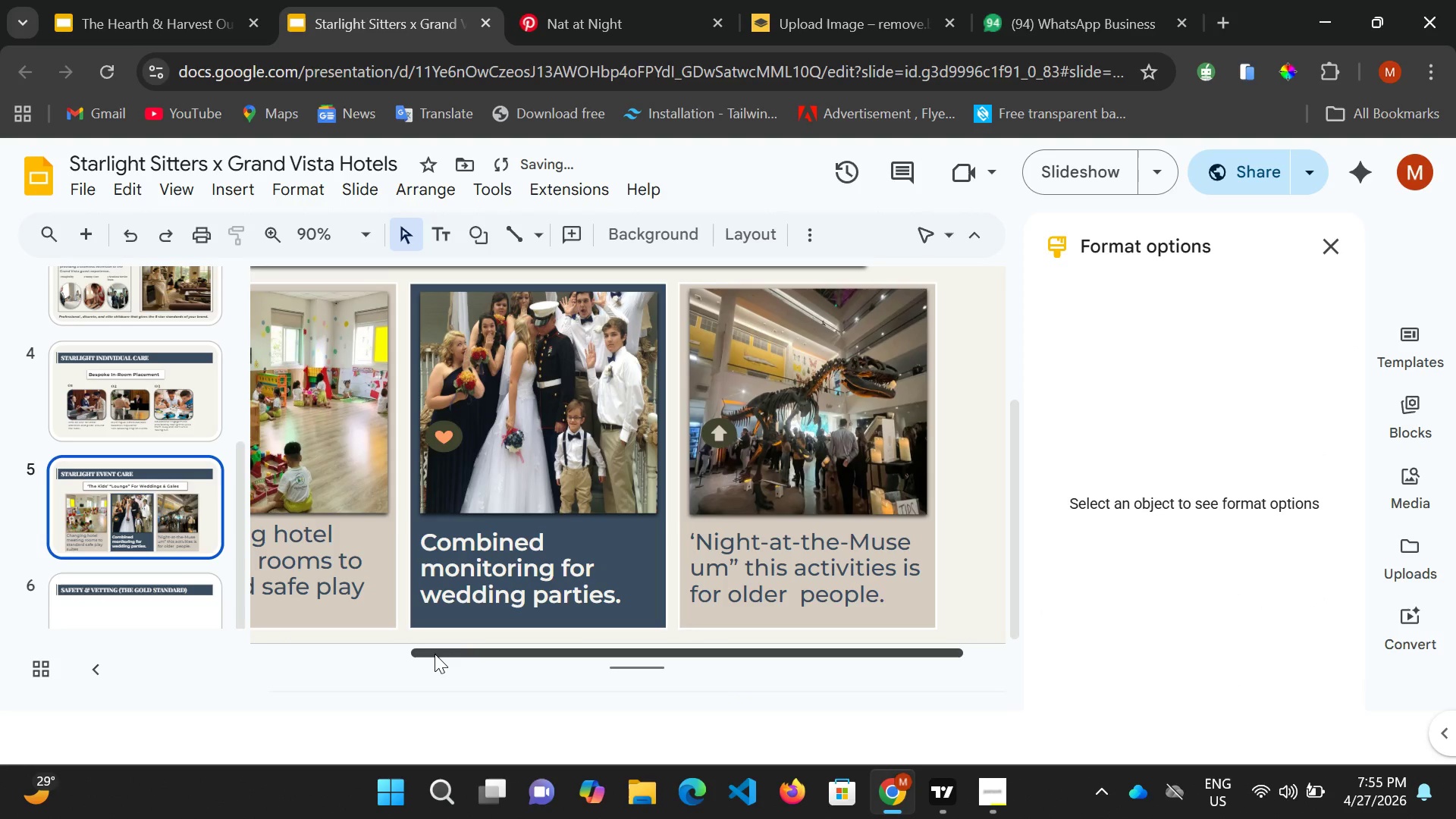 
left_click_drag(start_coordinate=[436, 653], to_coordinate=[365, 635])
 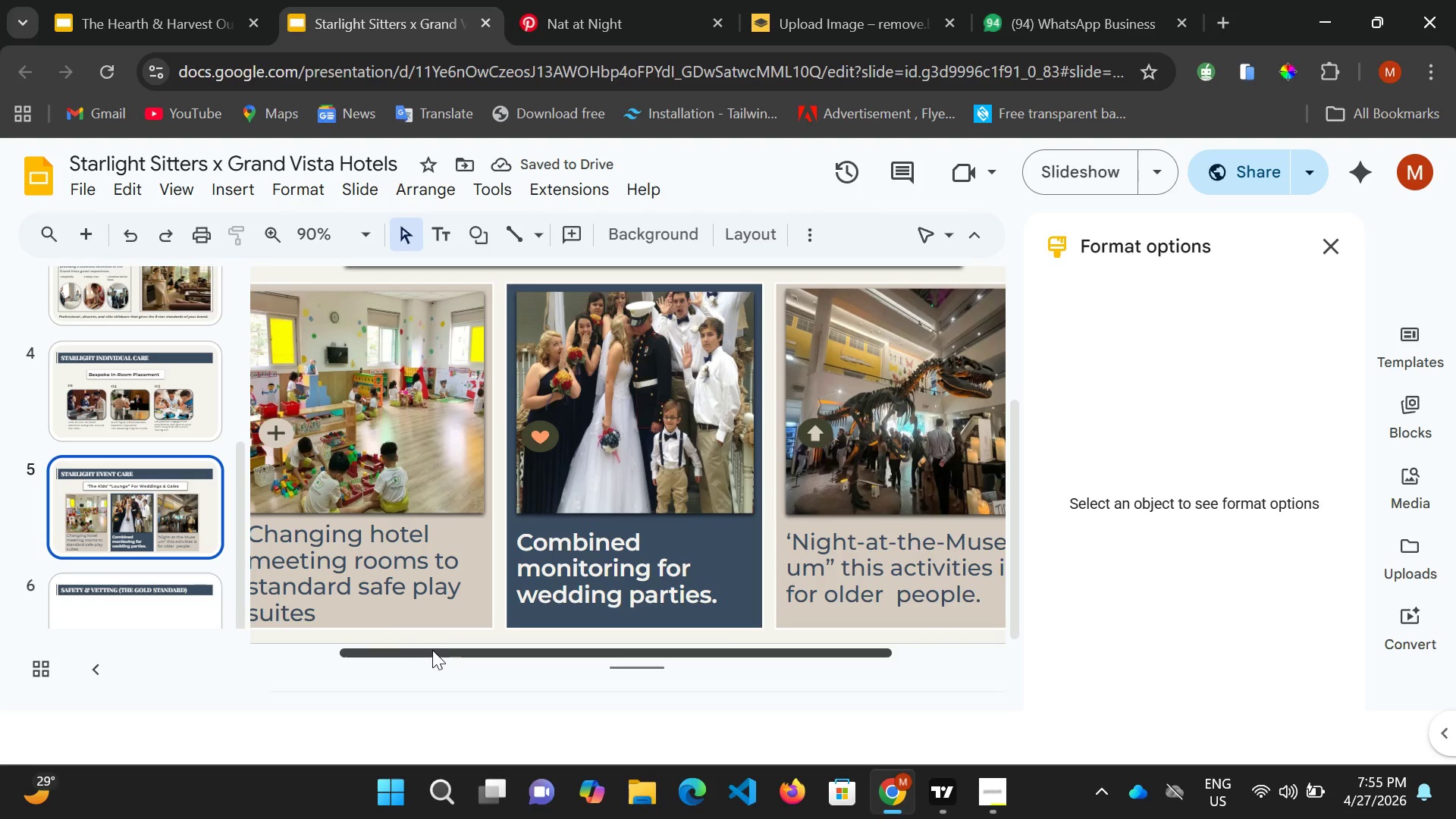 
left_click_drag(start_coordinate=[432, 650], to_coordinate=[369, 642])
 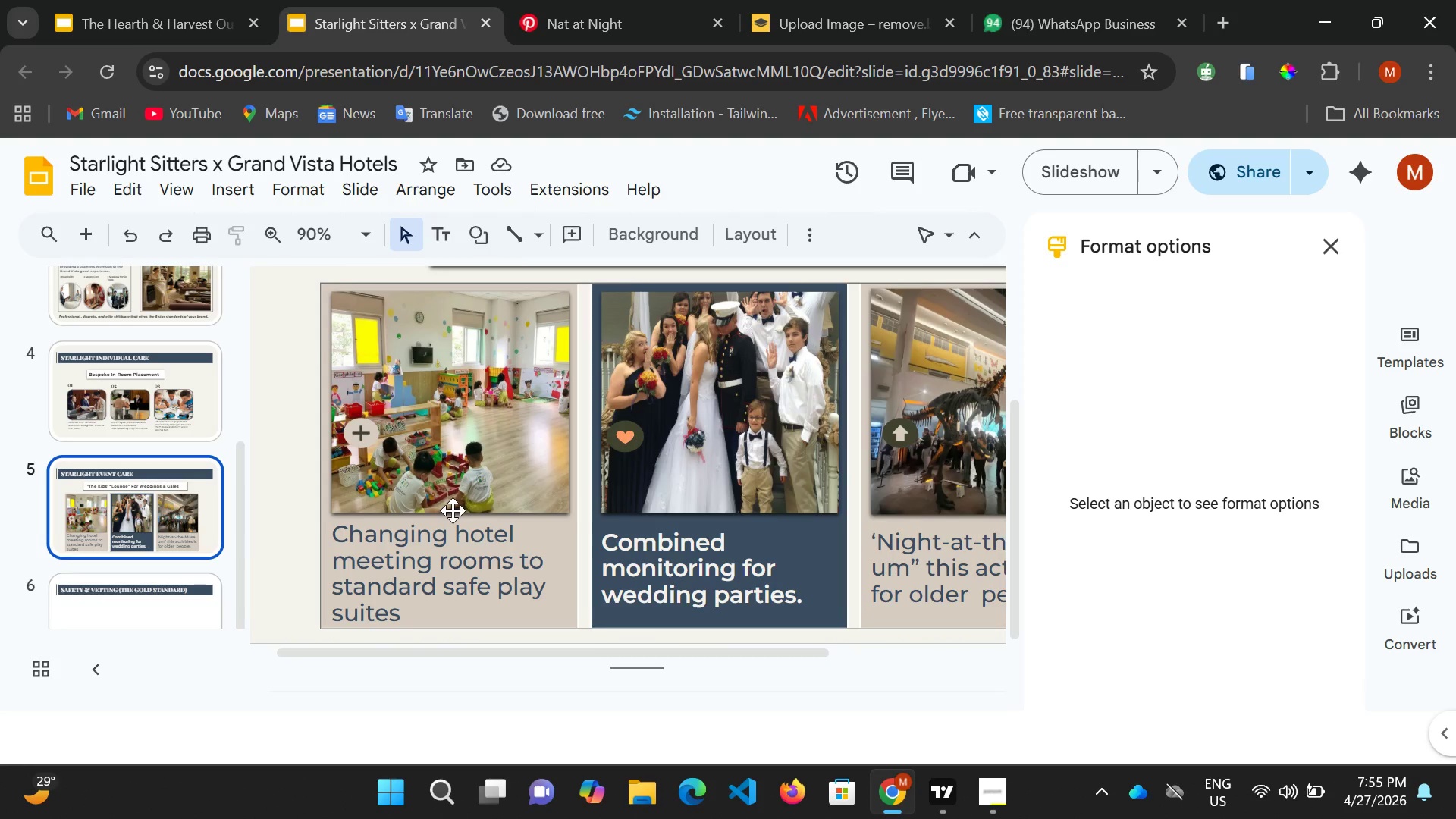 
scroll: coordinate [454, 510], scroll_direction: up, amount: 2.0
 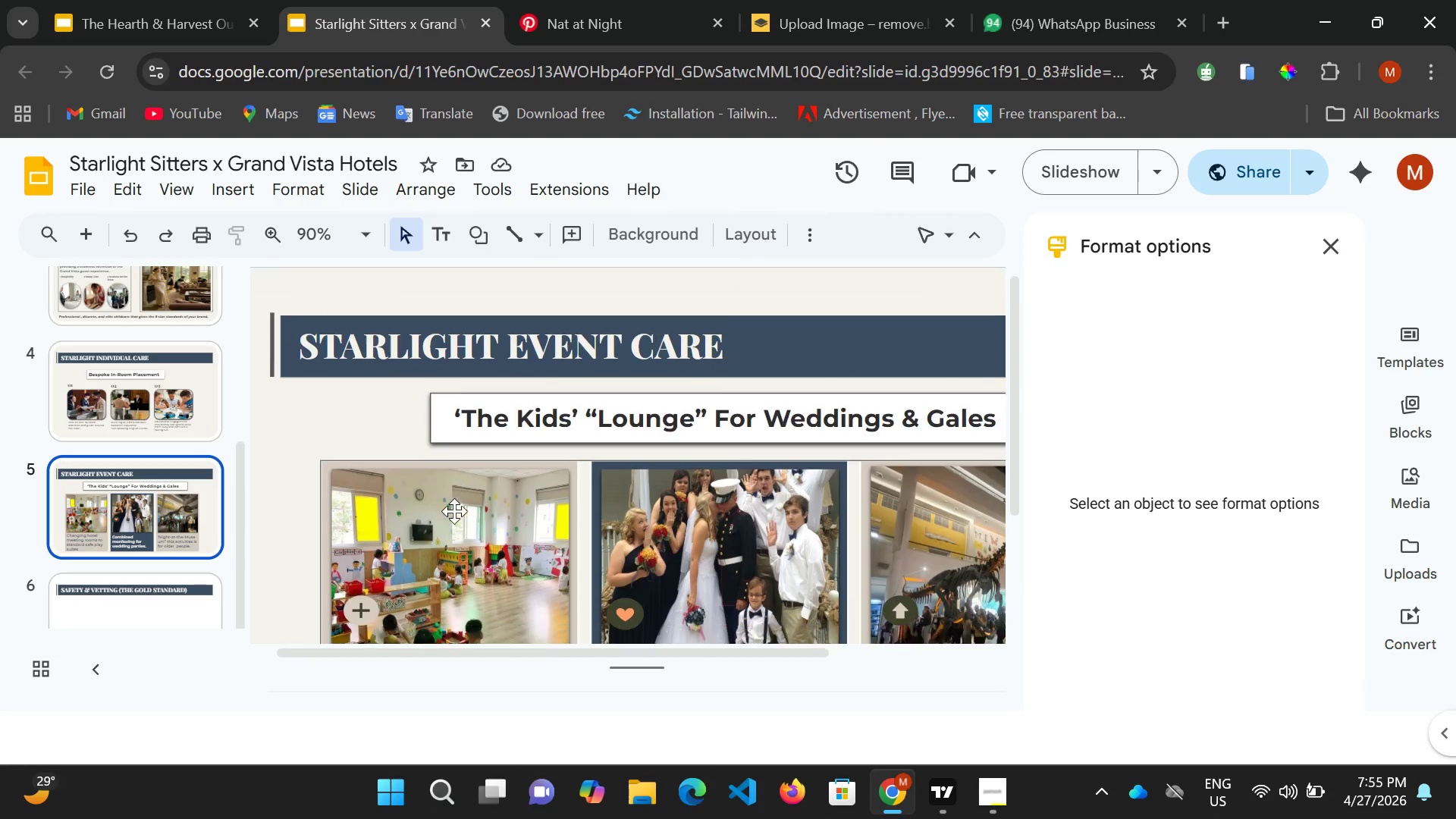 
scroll: coordinate [454, 511], scroll_direction: down, amount: 2.0
 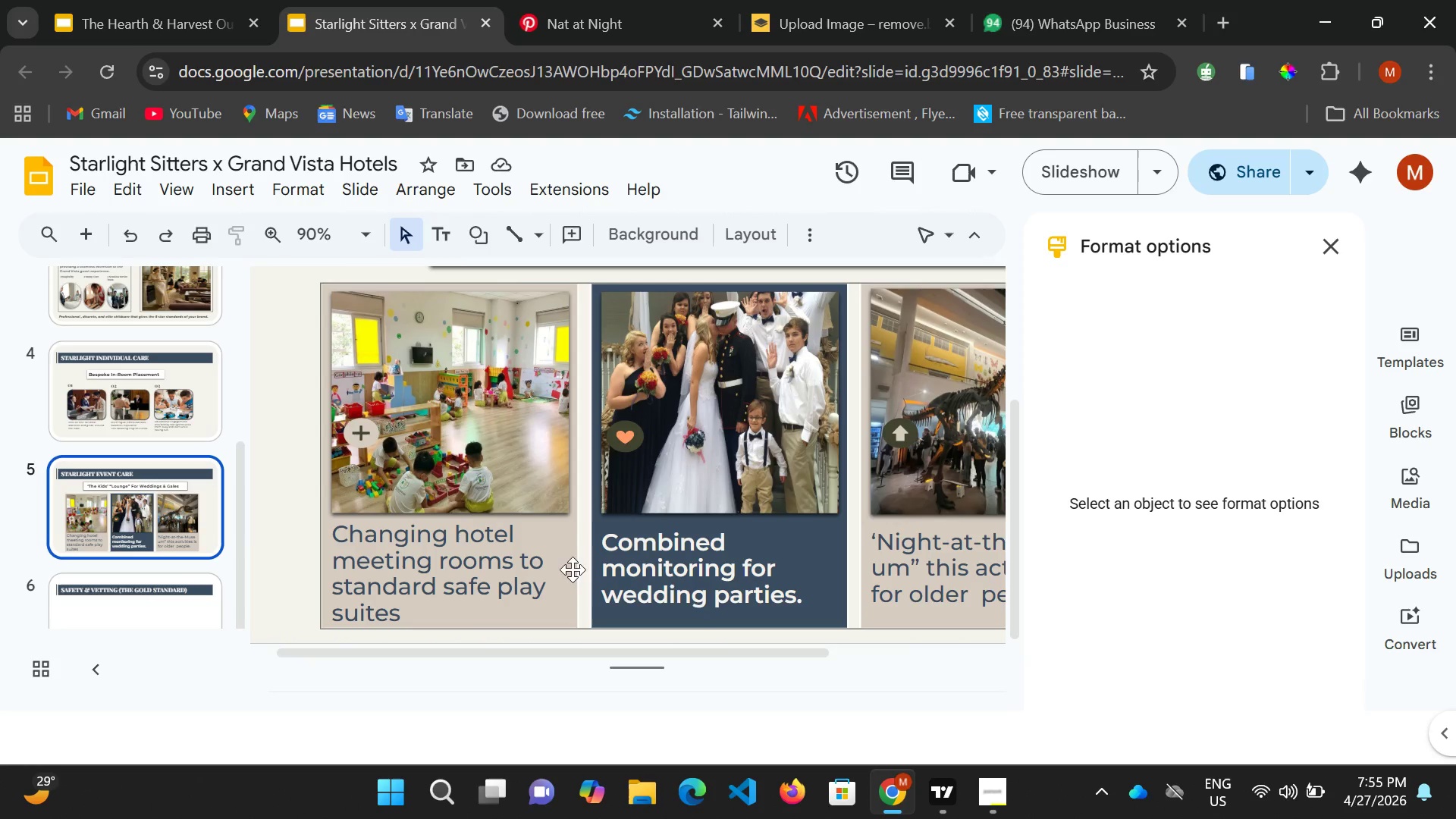 
left_click([560, 550])
 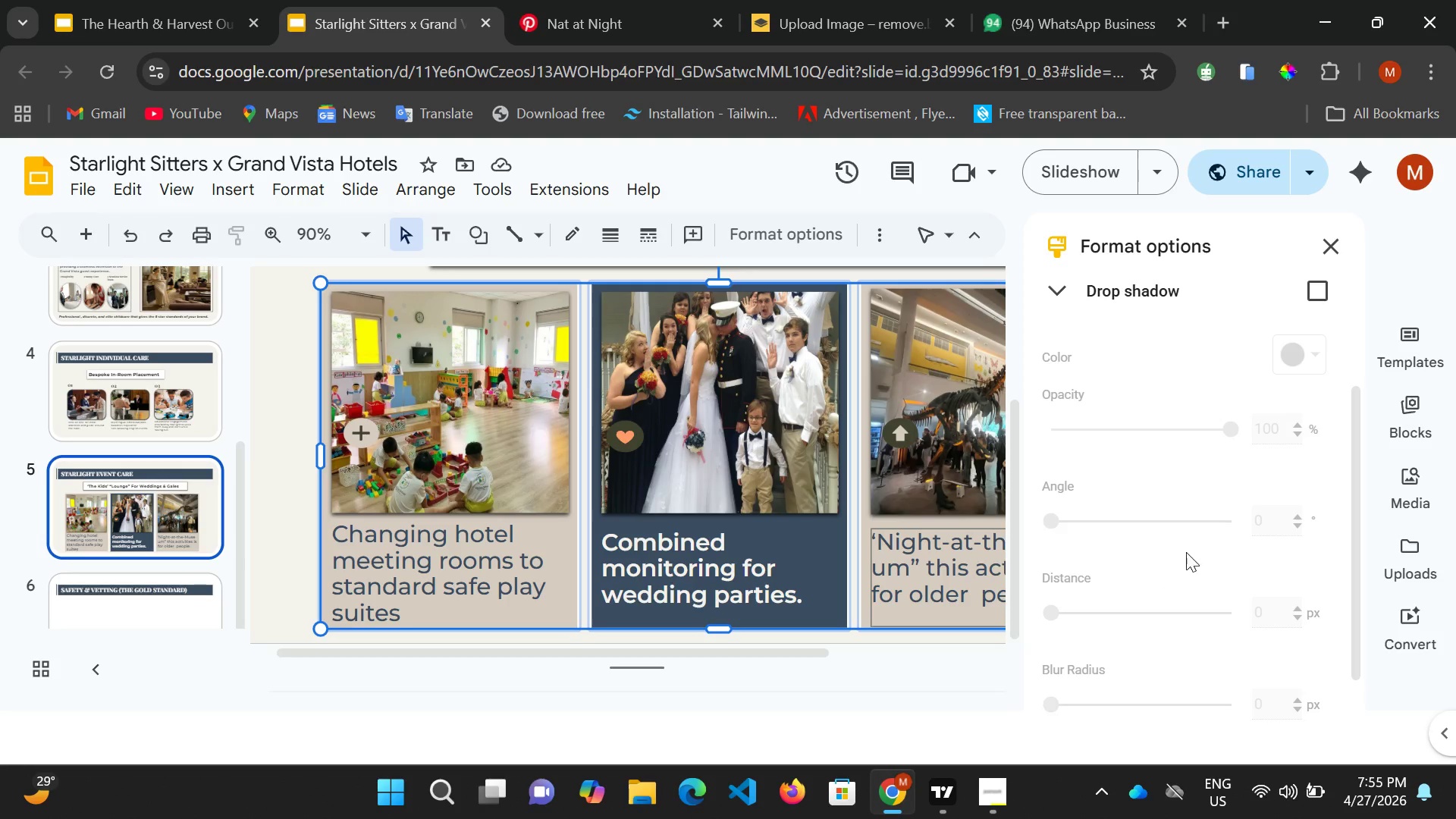 
left_click([1325, 290])
 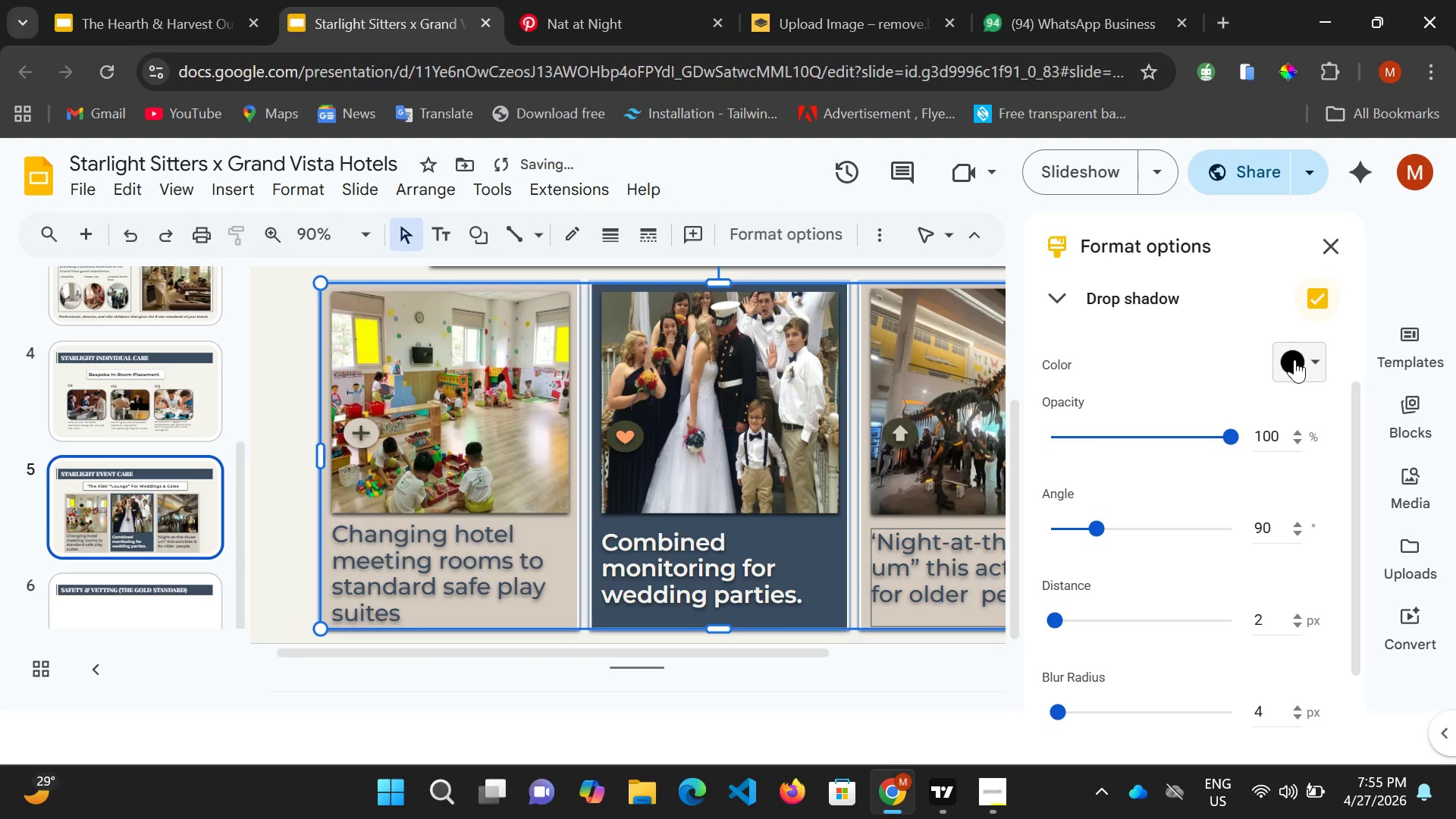 
key(Control+Z)
 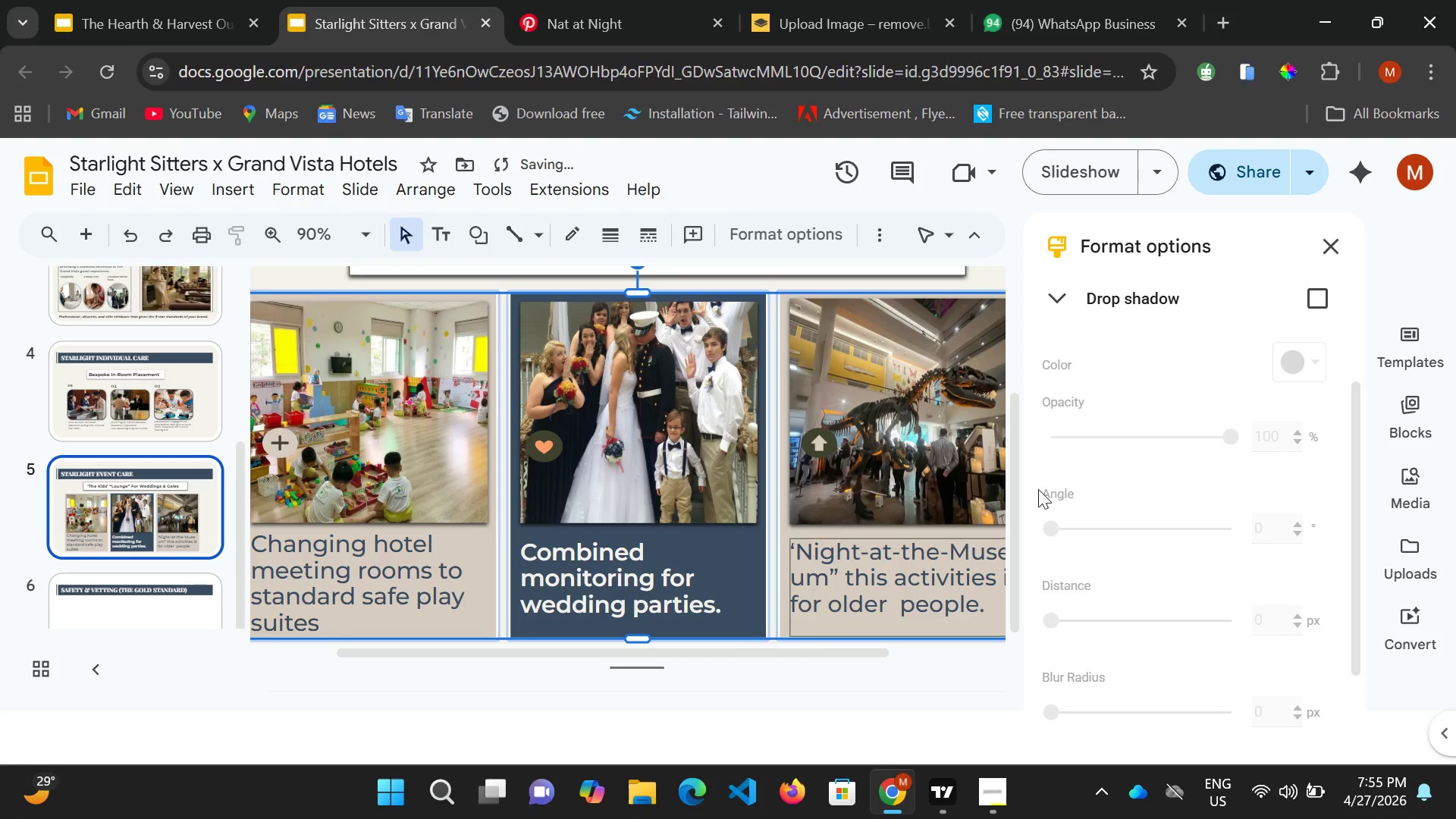 
scroll: coordinate [1033, 626], scroll_direction: down, amount: 3.0
 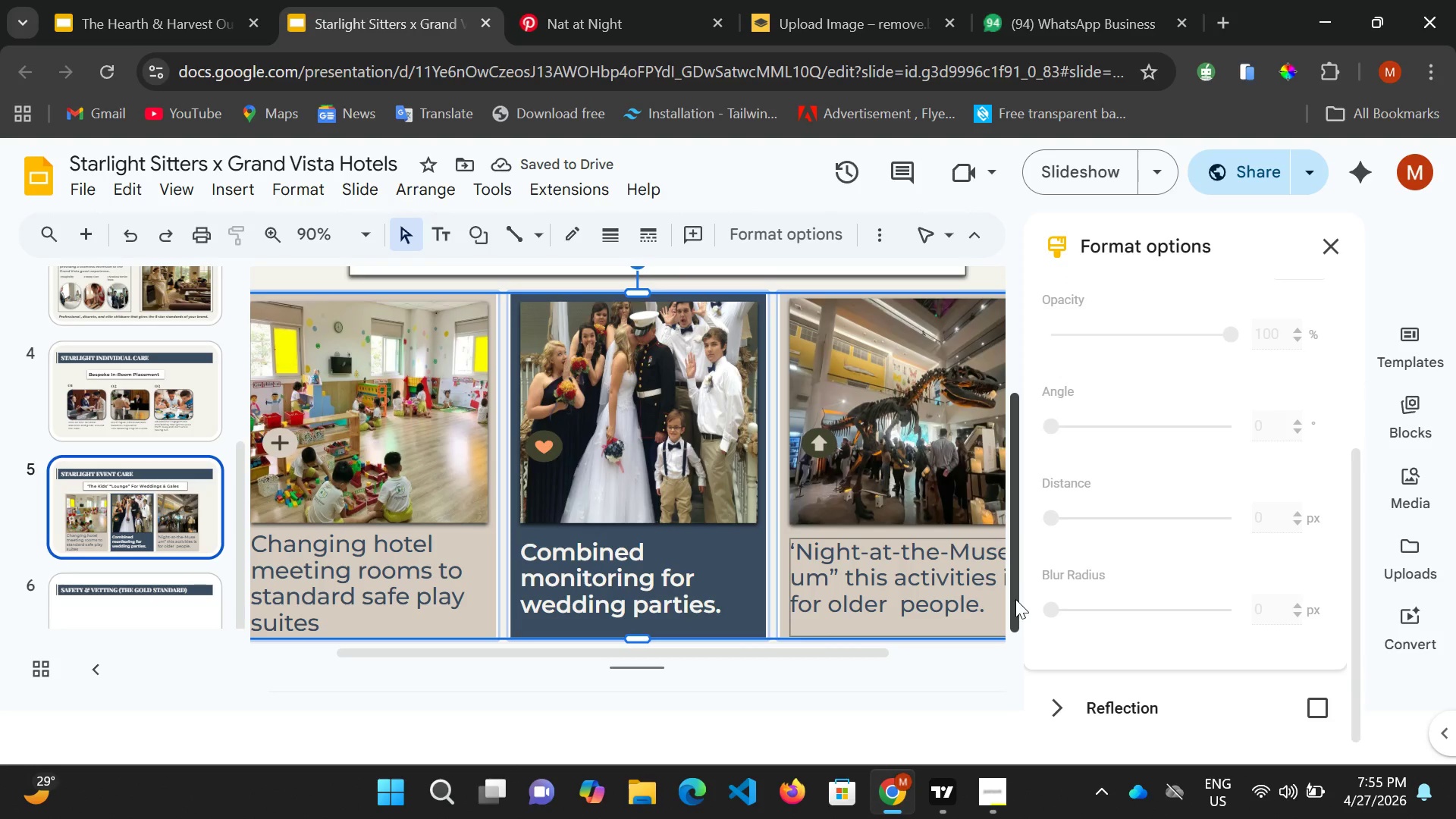 
left_click_drag(start_coordinate=[1015, 599], to_coordinate=[1012, 638])
 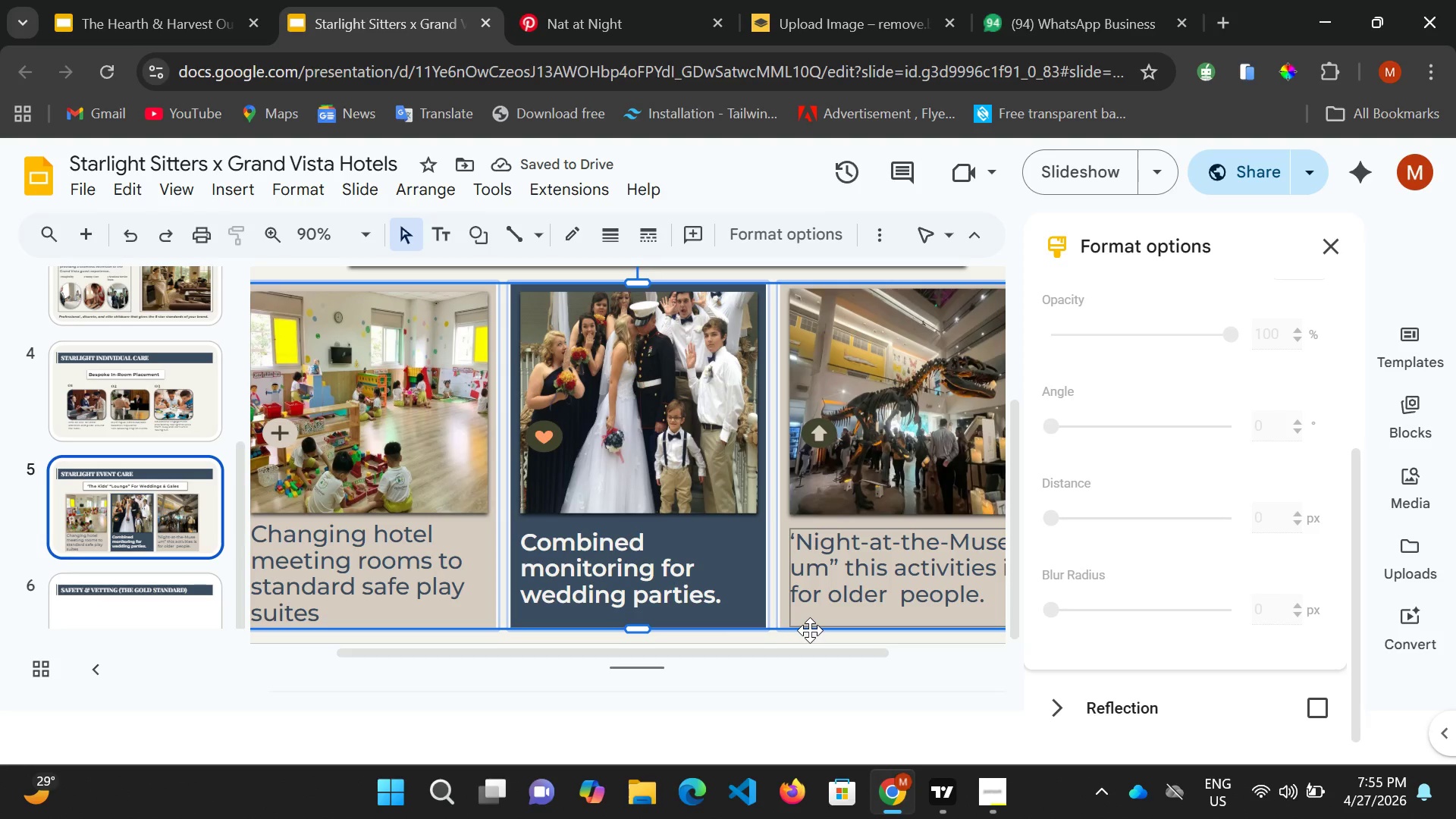 
left_click_drag(start_coordinate=[810, 630], to_coordinate=[775, 628])
 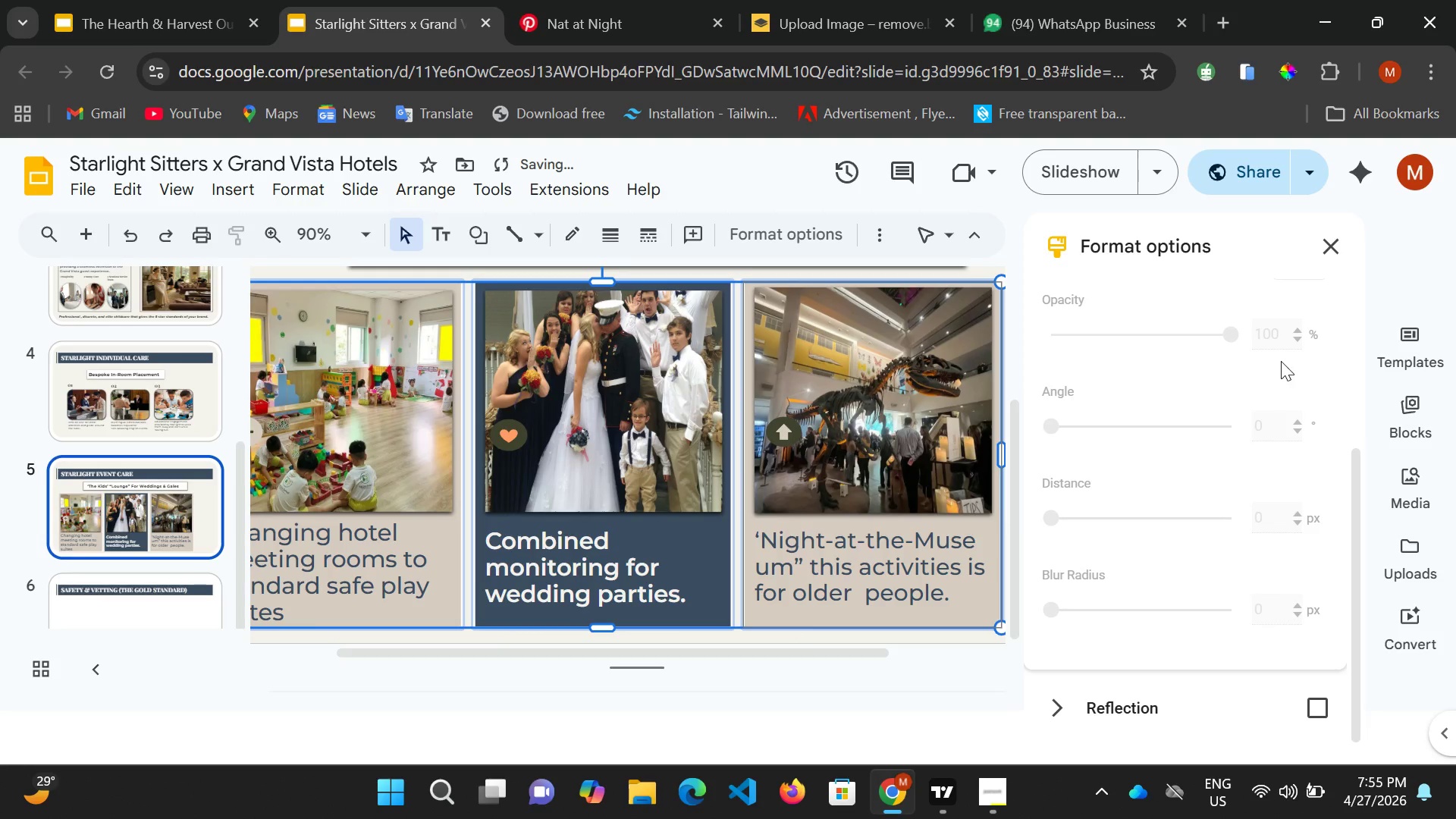 
scroll: coordinate [1275, 370], scroll_direction: up, amount: 2.0
 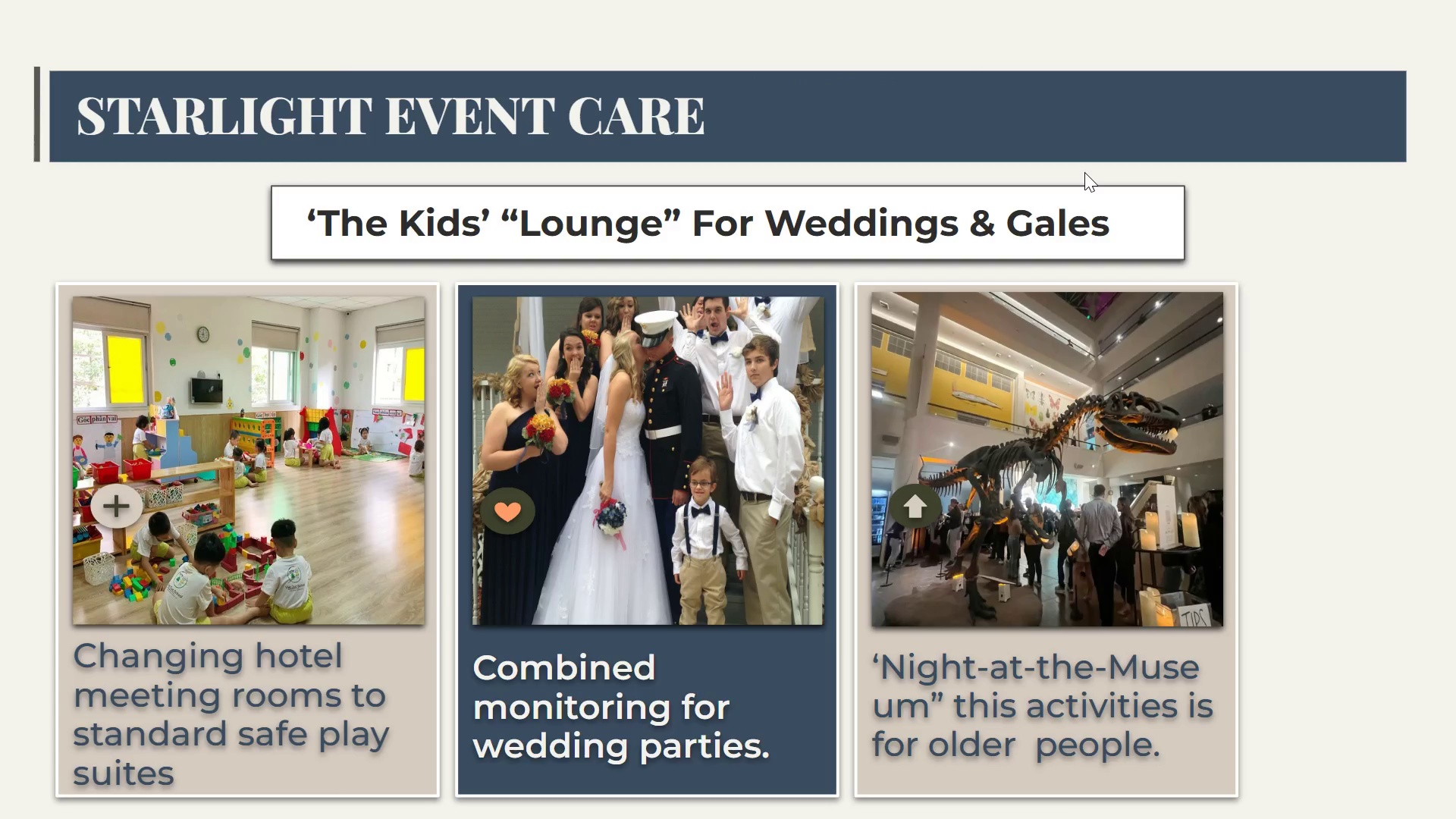 
wait(22.27)
 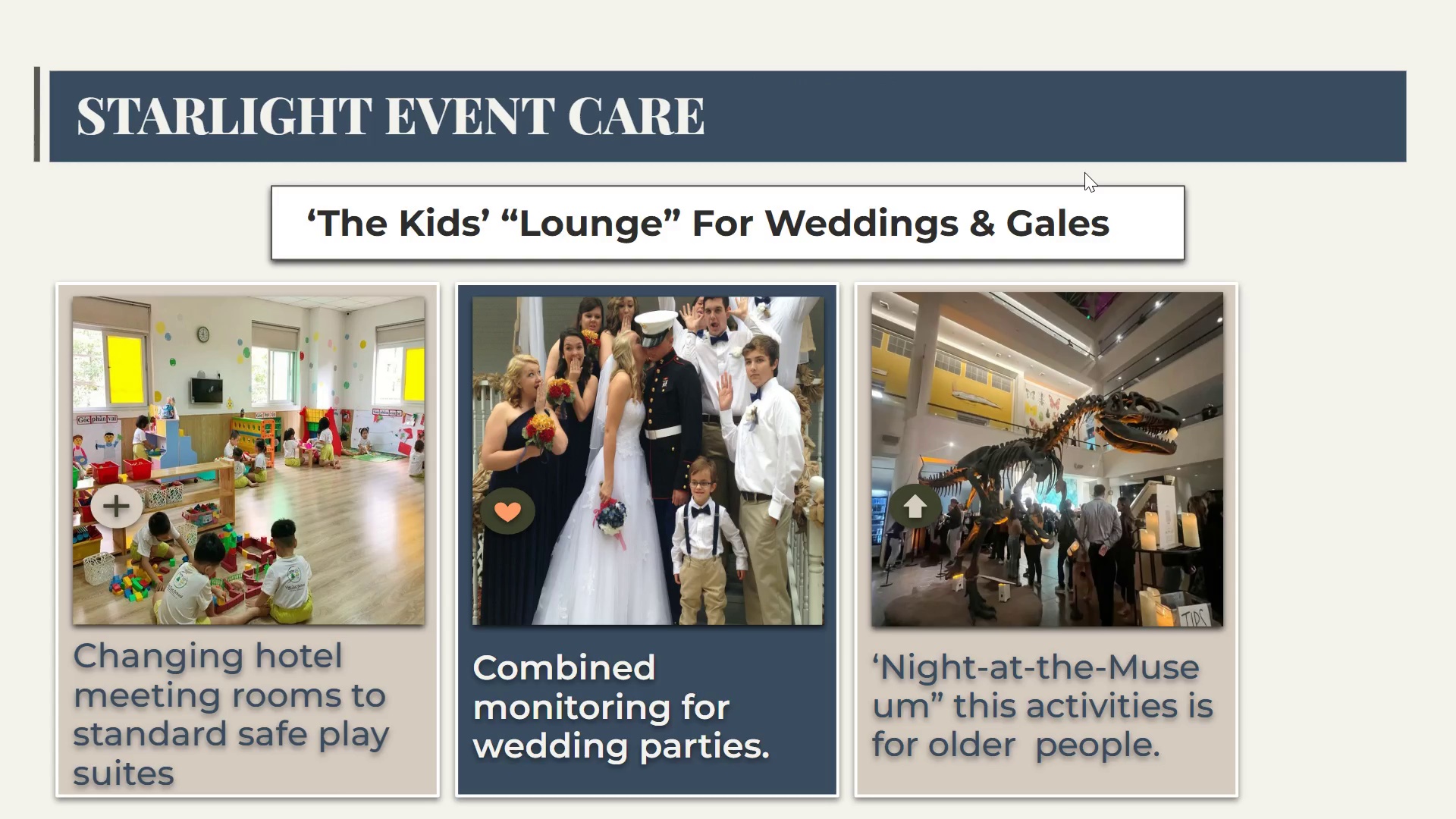 
left_click([1075, 670])
 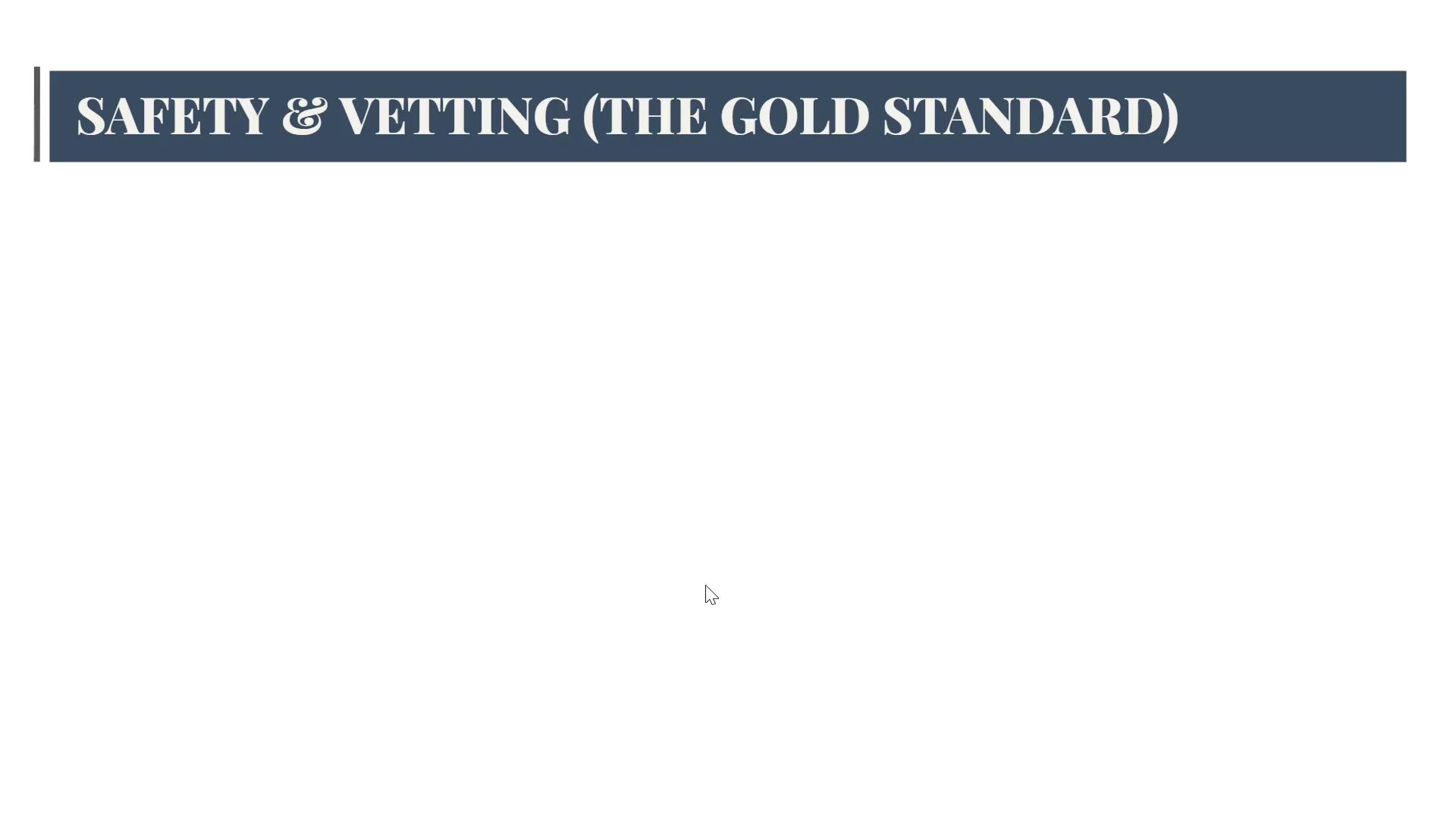 
key(ArrowLeft)
 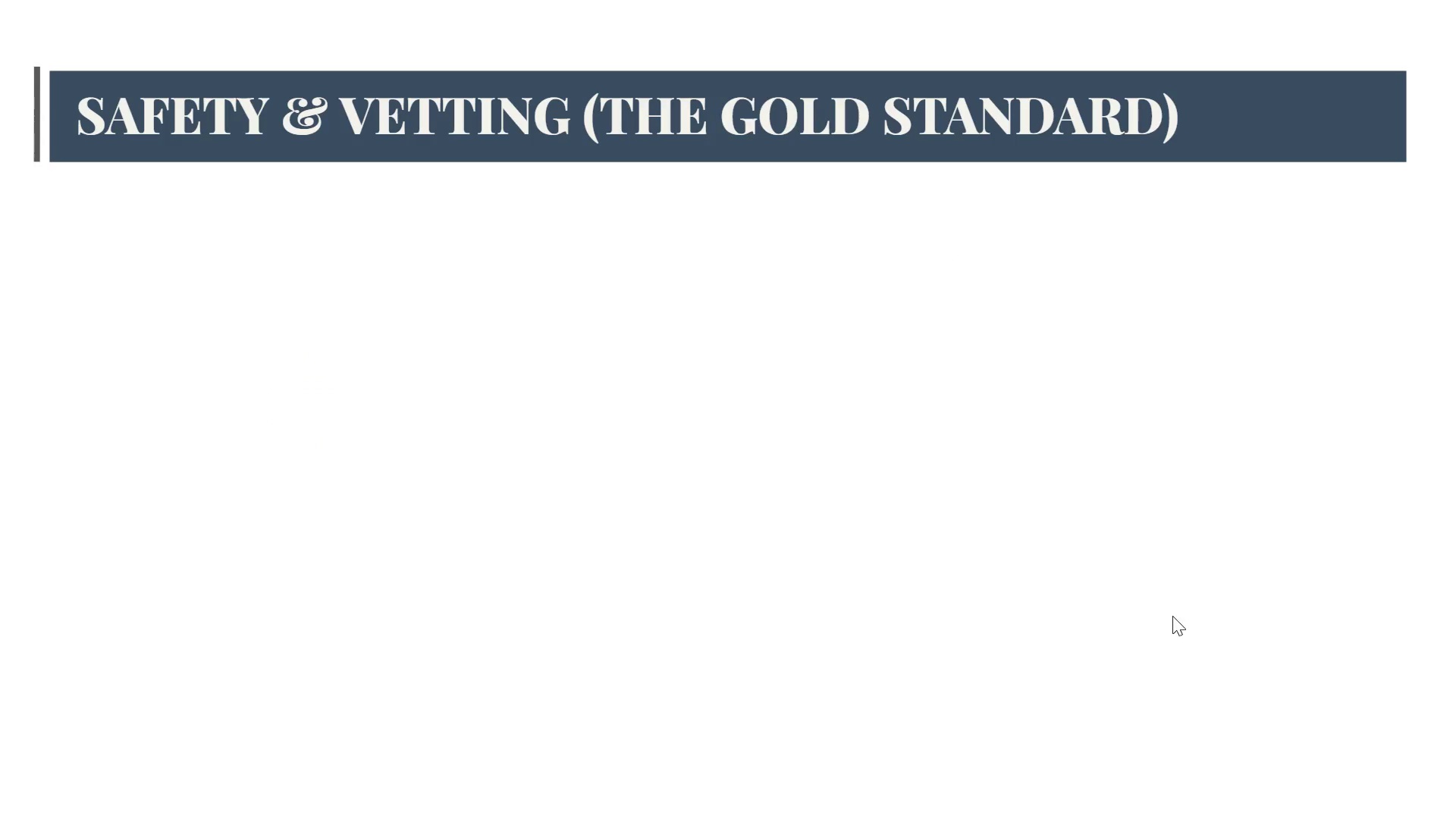 
key(ArrowLeft)
 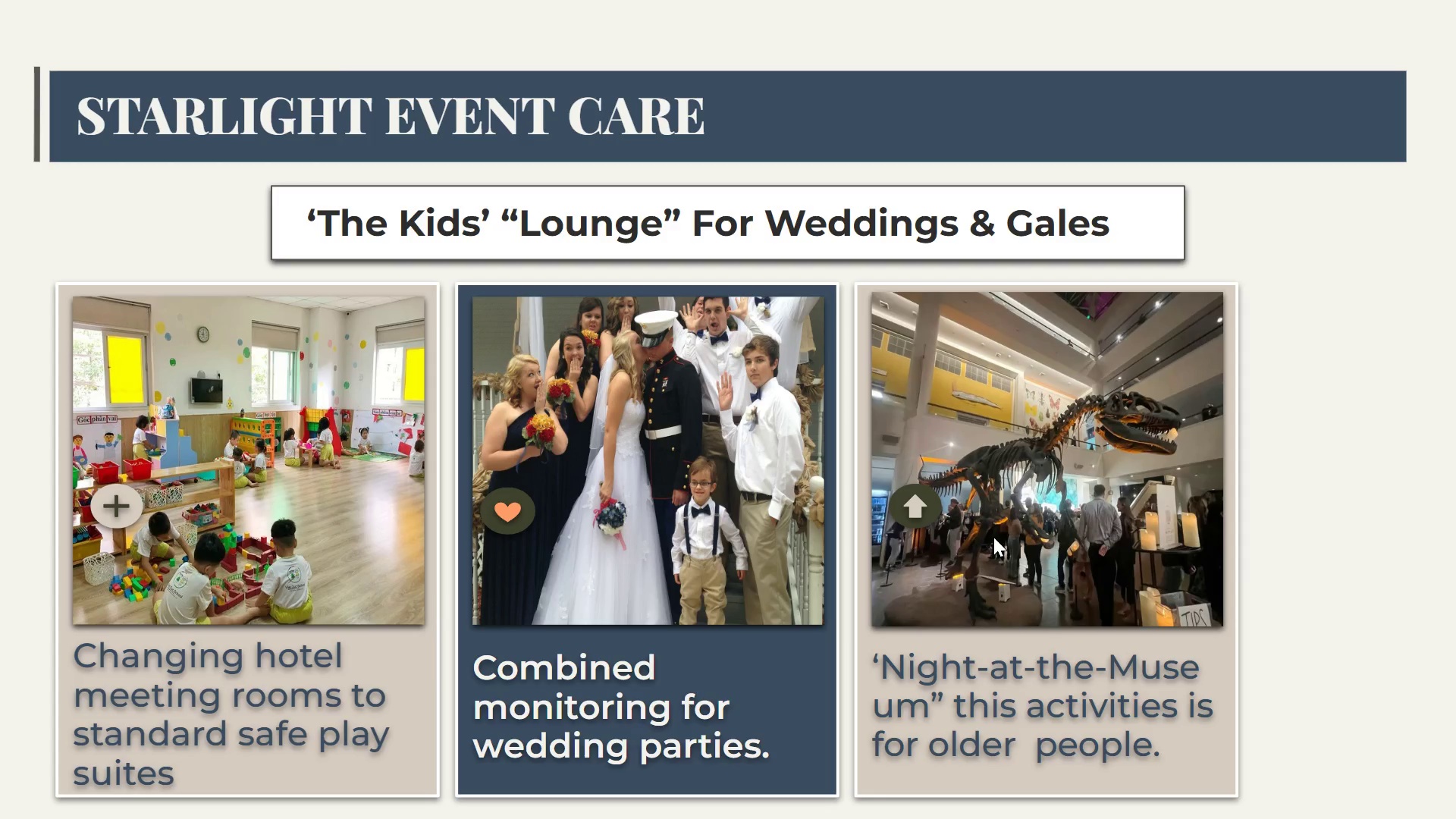 
key(ArrowRight)
 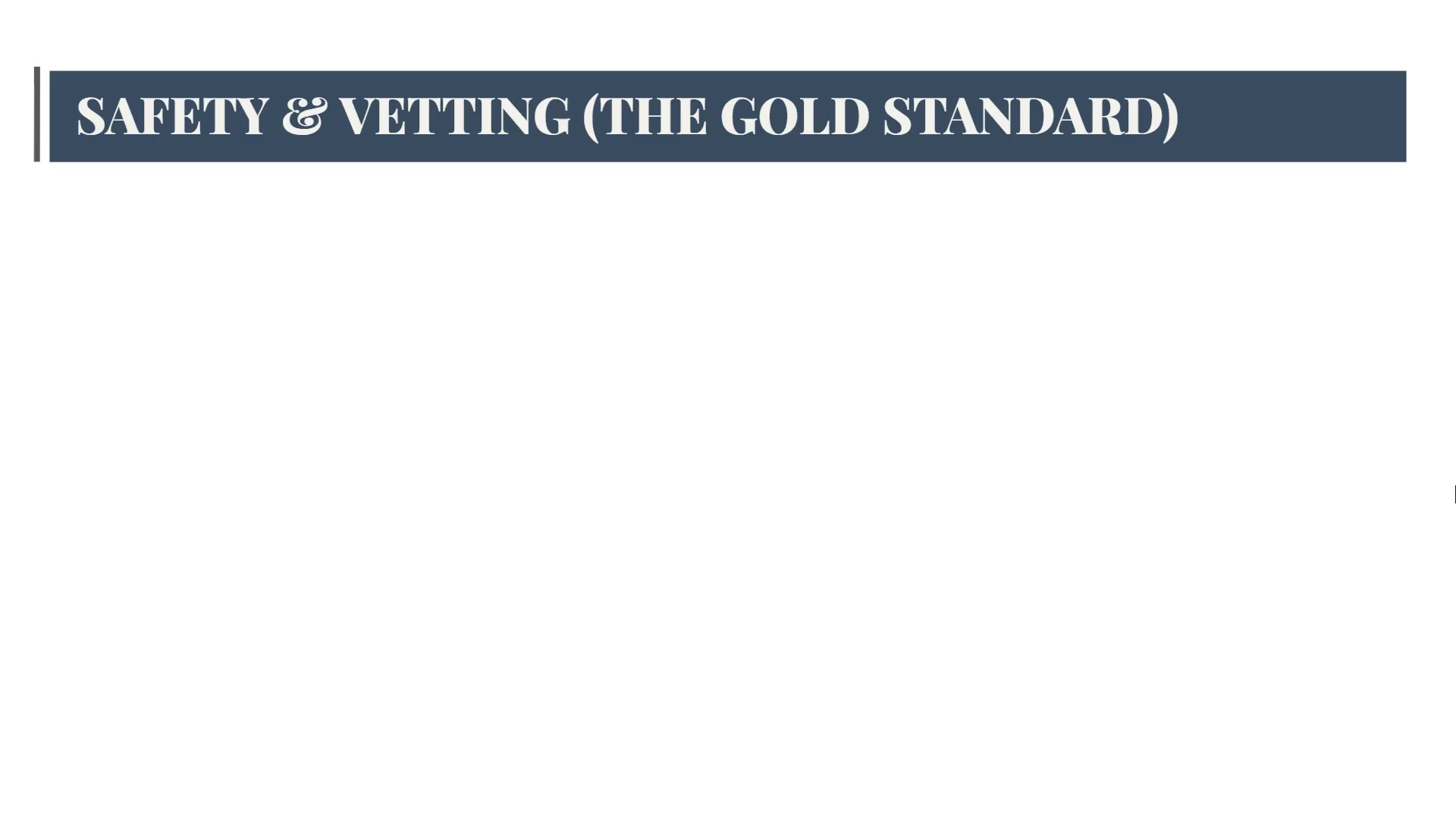 
key(ArrowLeft)
 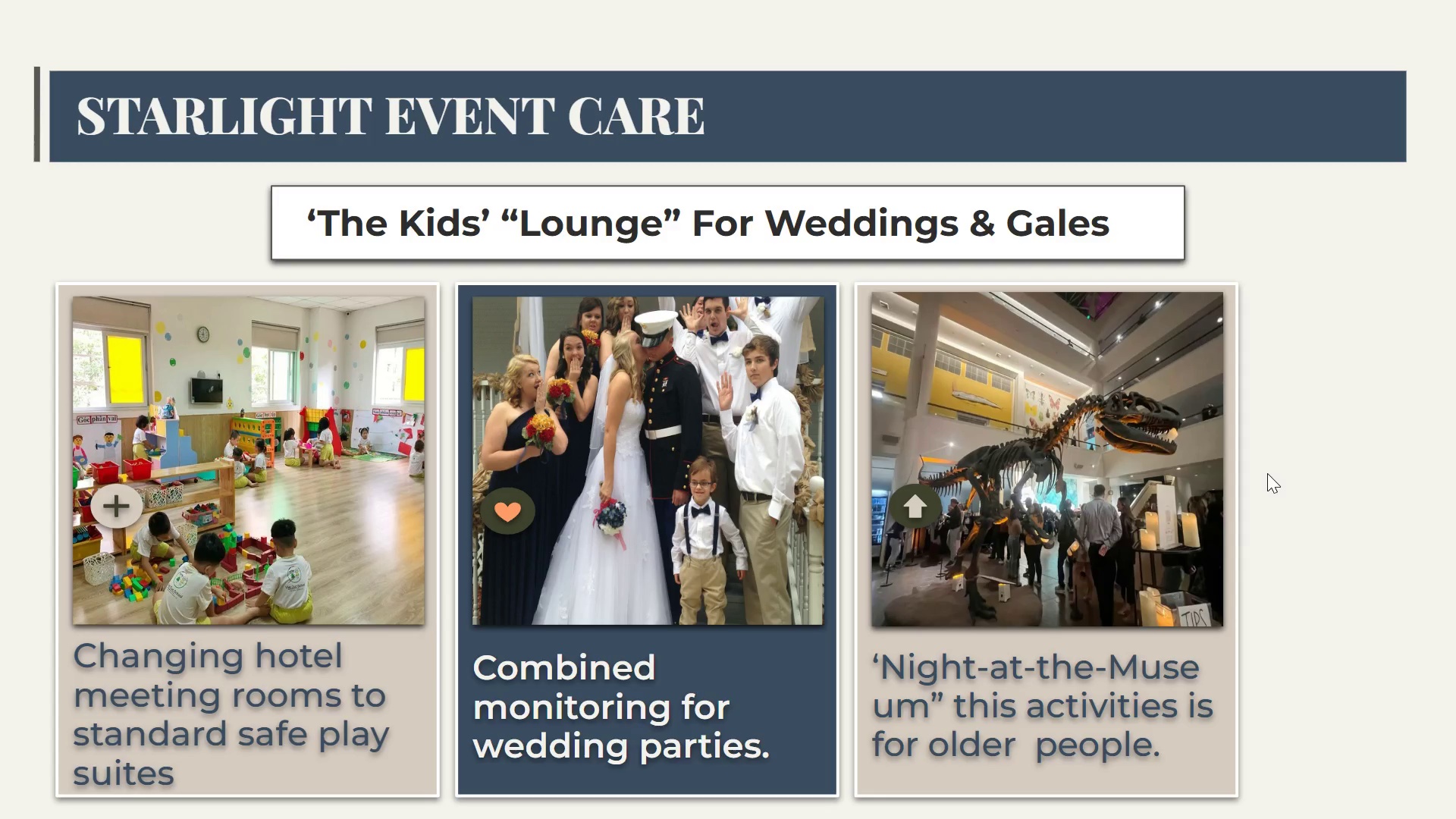 
key(Escape)
 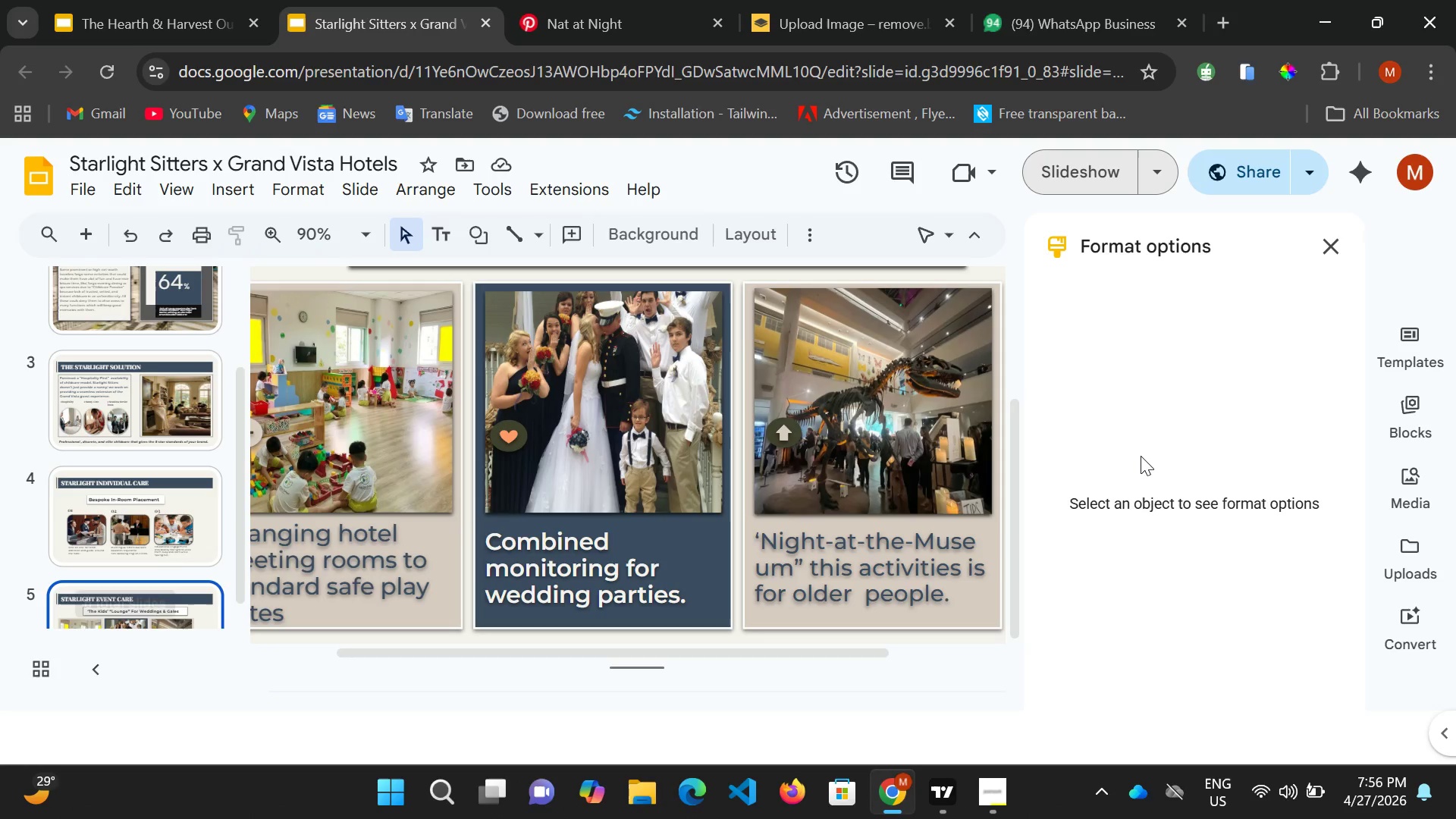 
scroll: coordinate [1129, 476], scroll_direction: down, amount: 2.0
 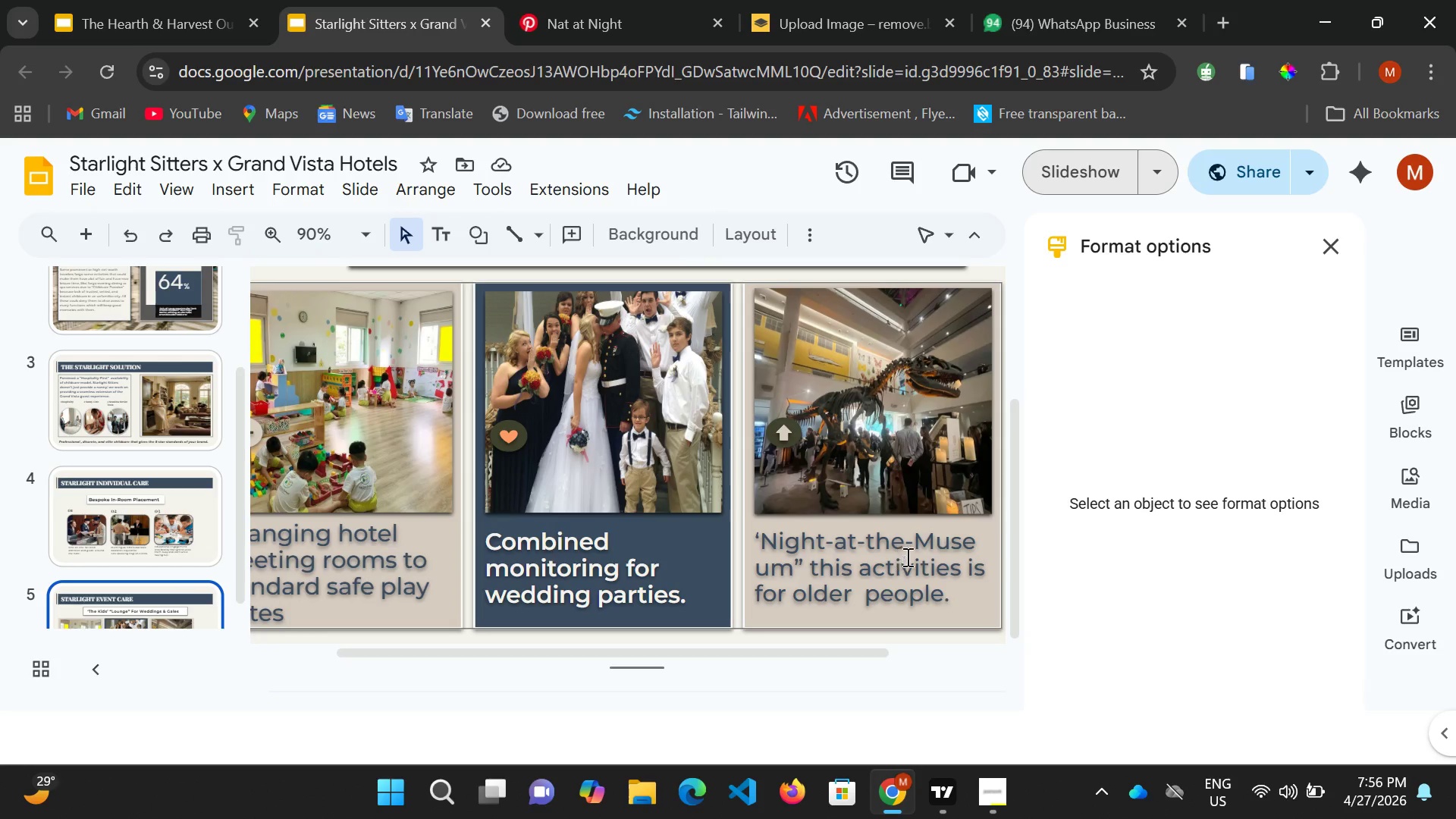 
left_click([915, 539])
 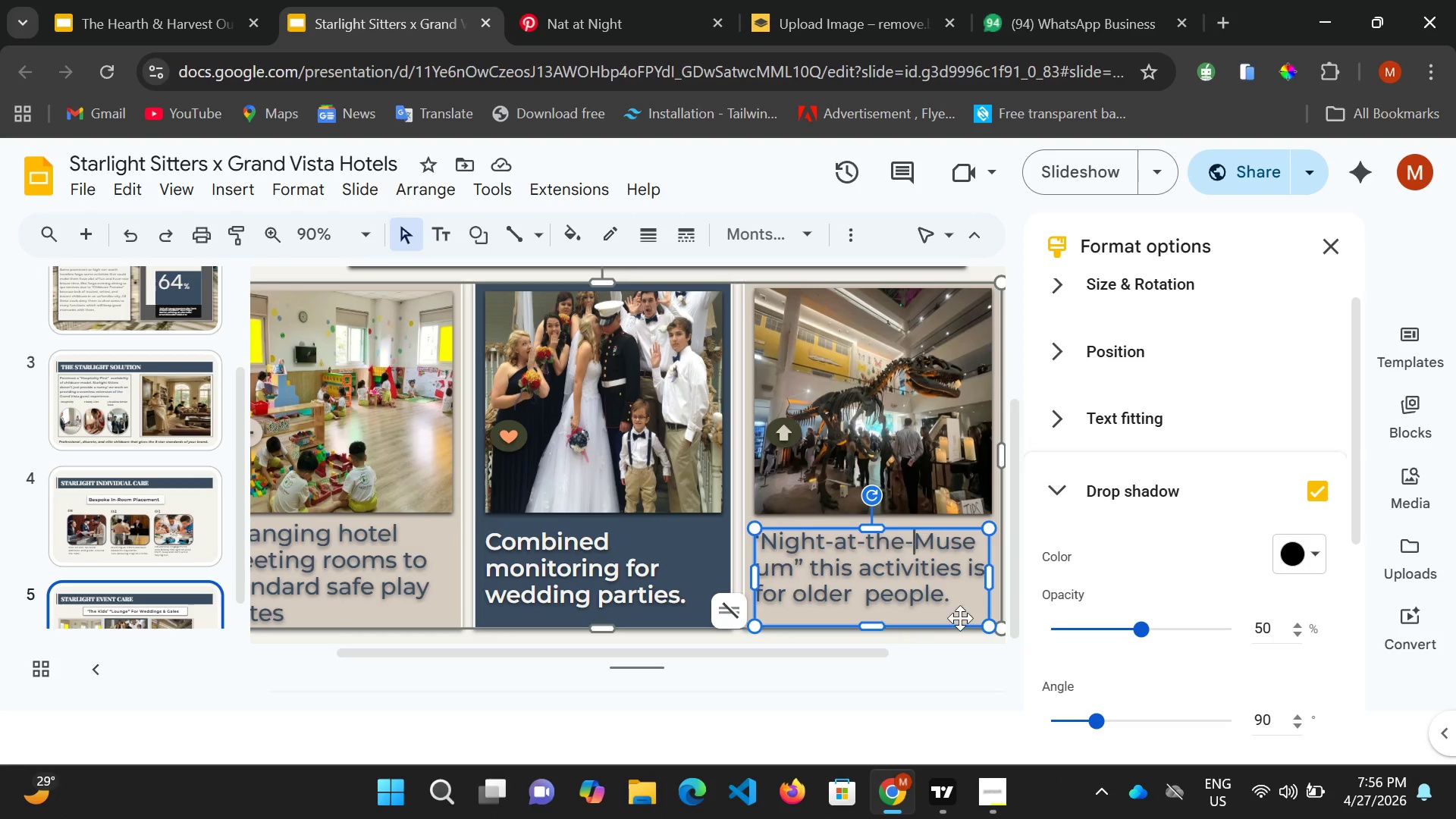 
wait(5.56)
 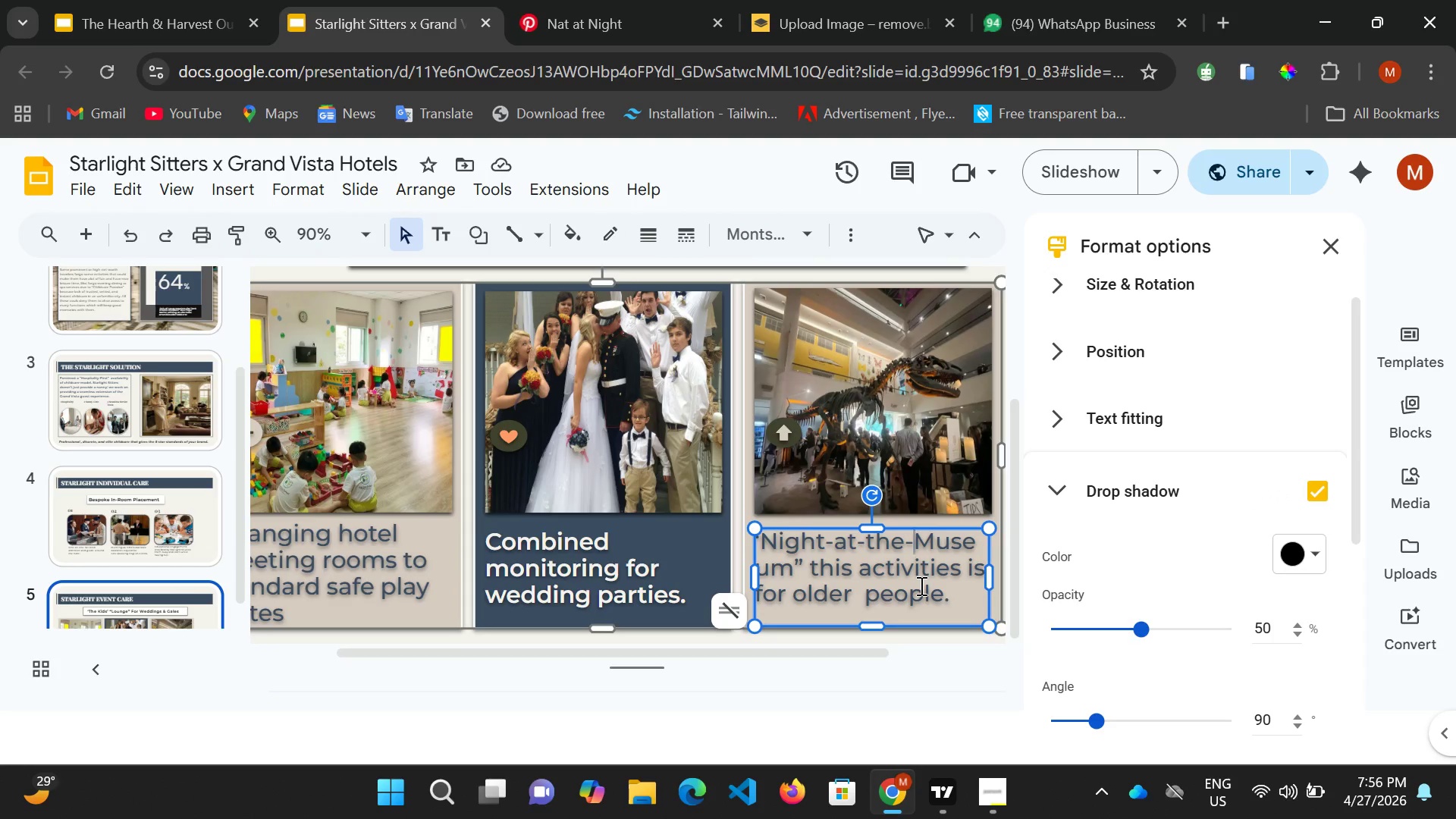 
left_click_drag(start_coordinate=[990, 579], to_coordinate=[976, 579])
 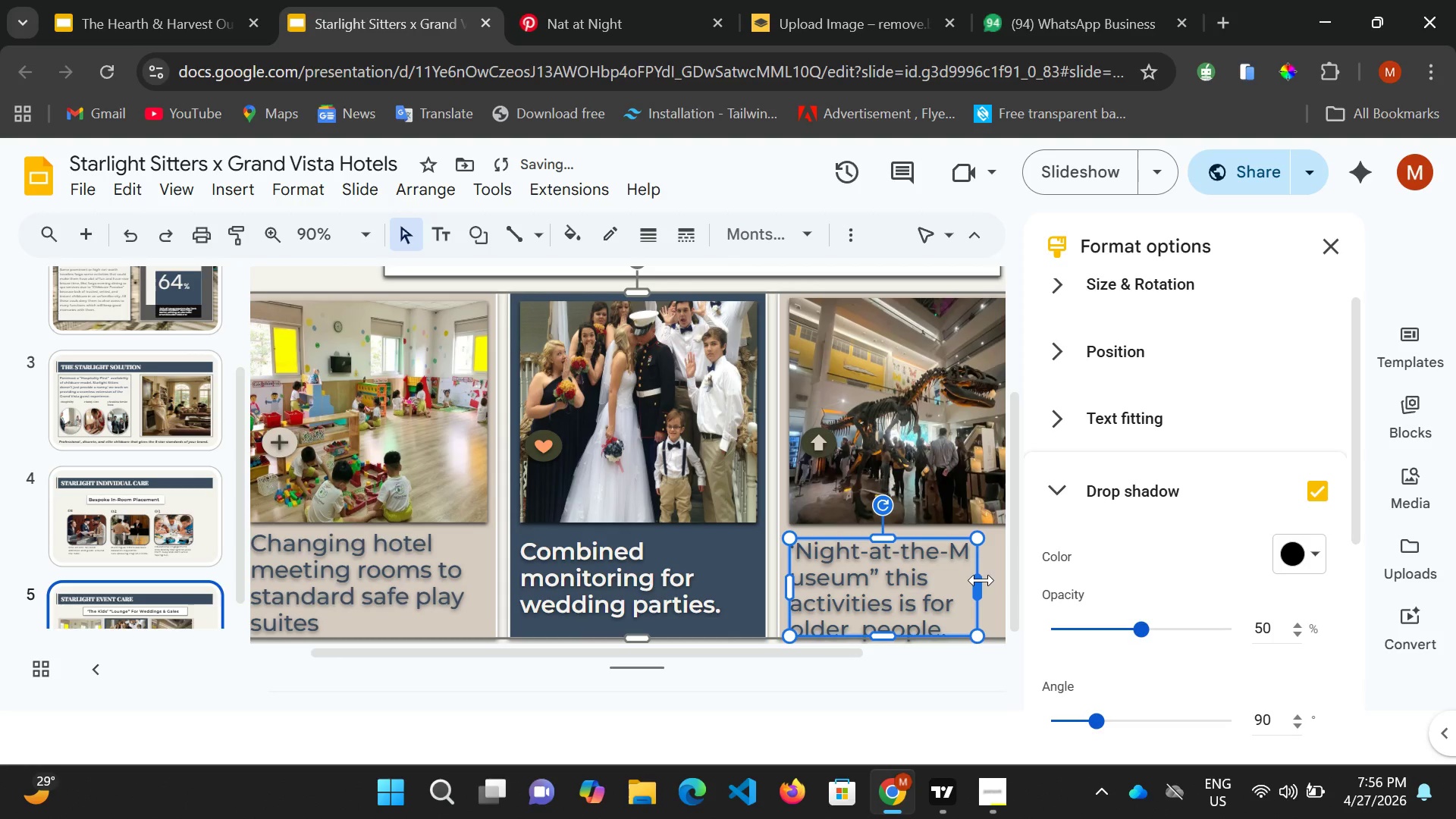 
key(Control+Z)
 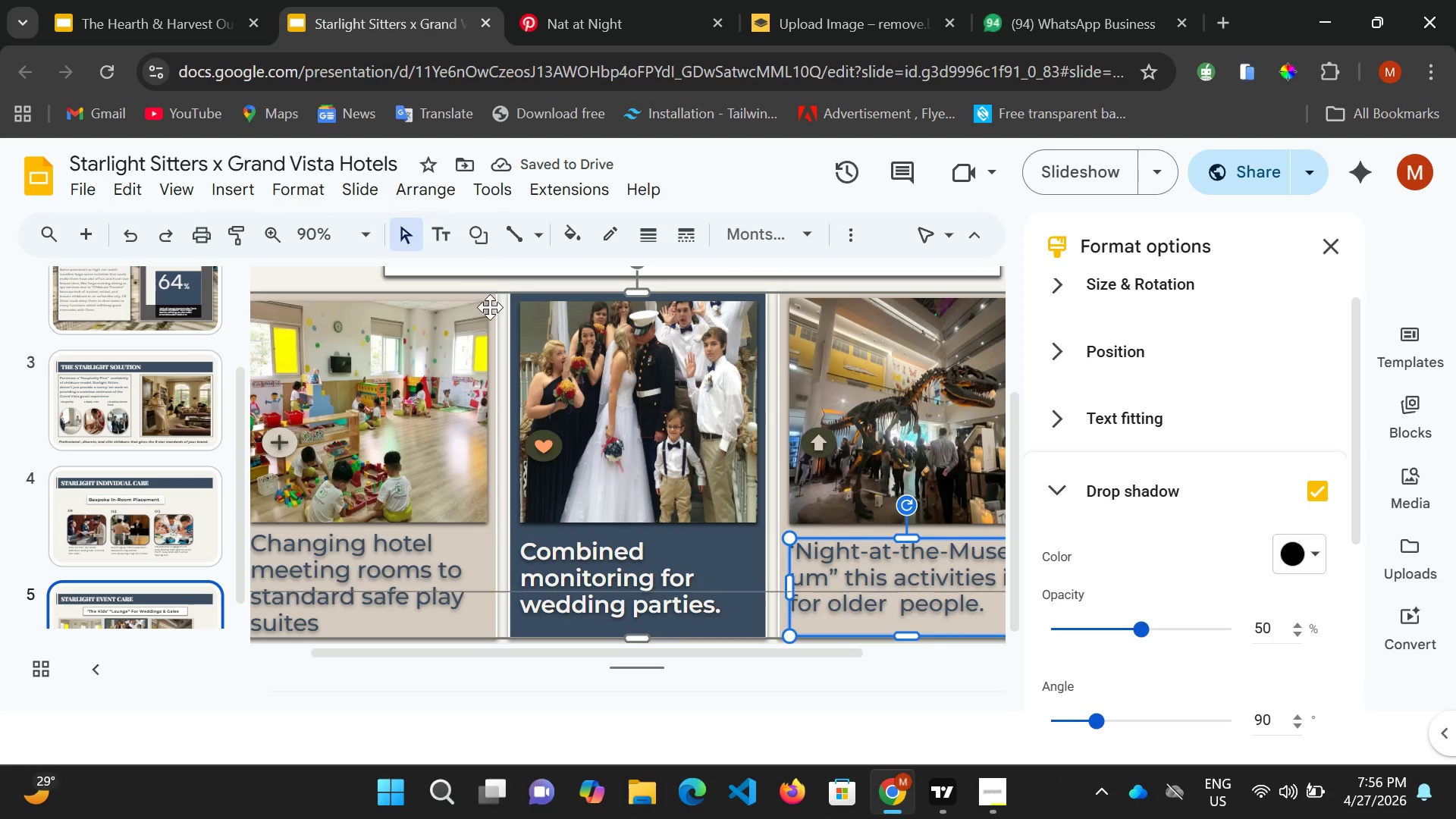 
wait(5.58)
 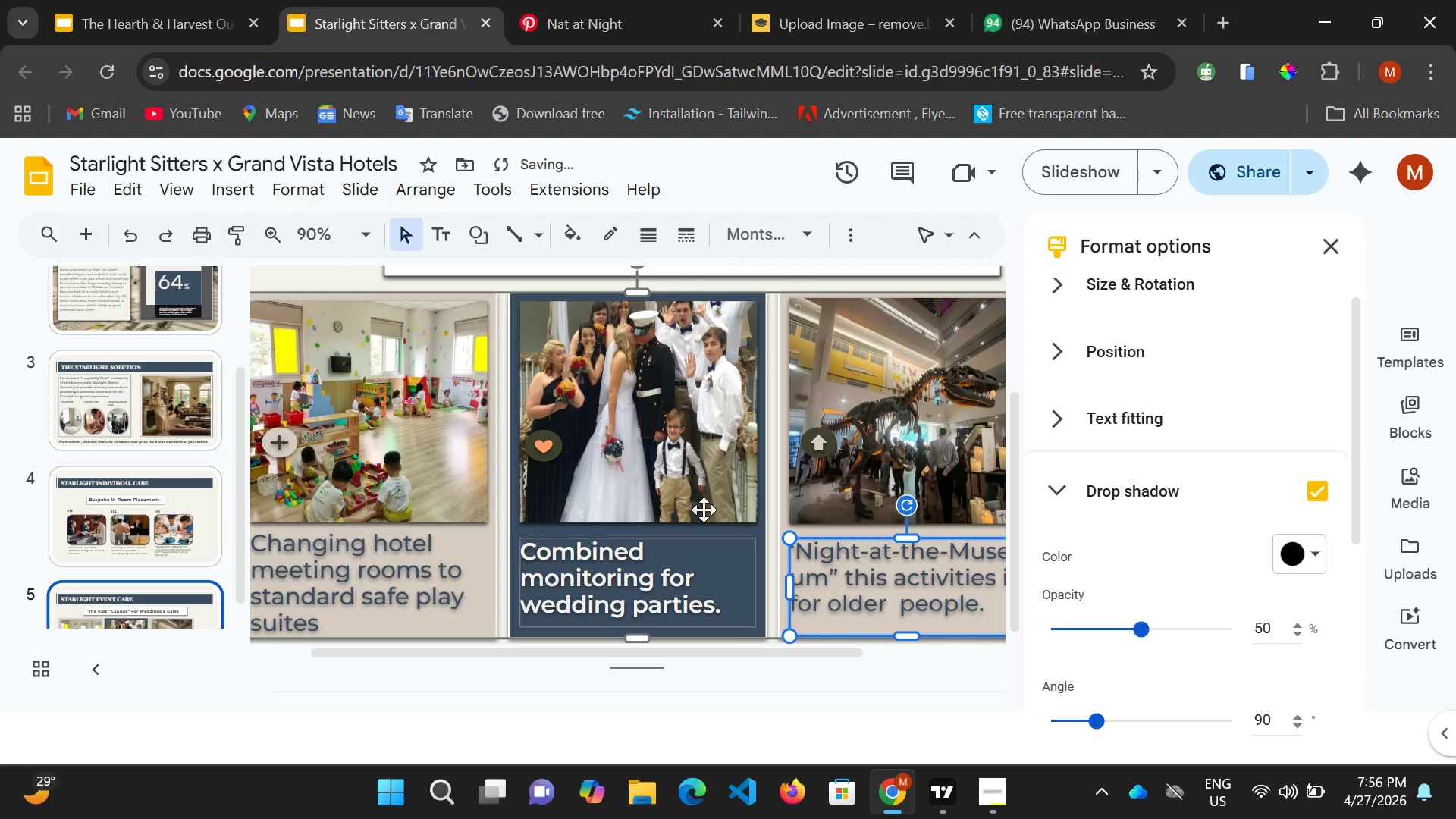 
left_click([504, 295])
 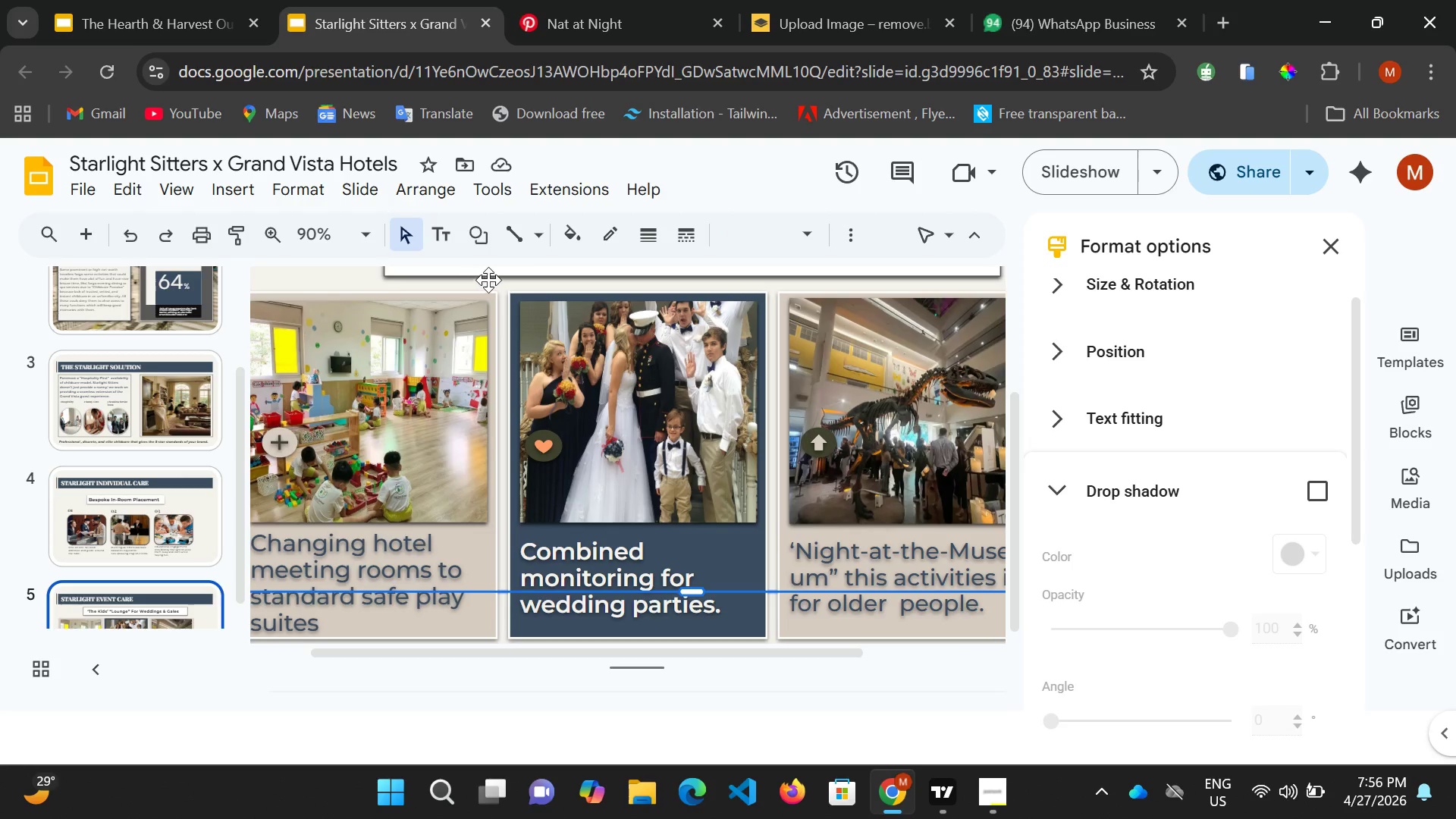 
left_click([500, 296])
 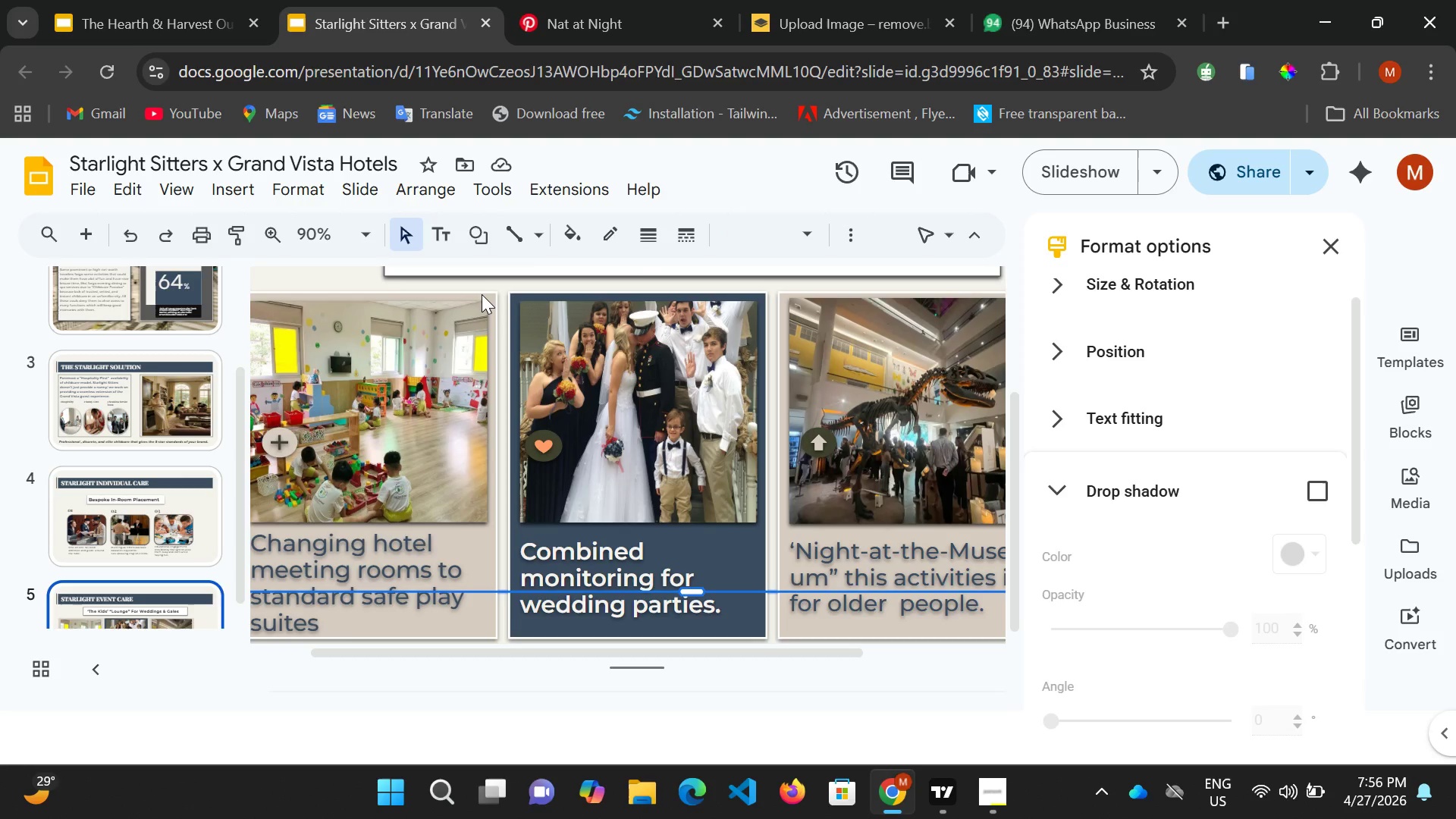 
left_click([482, 294])
 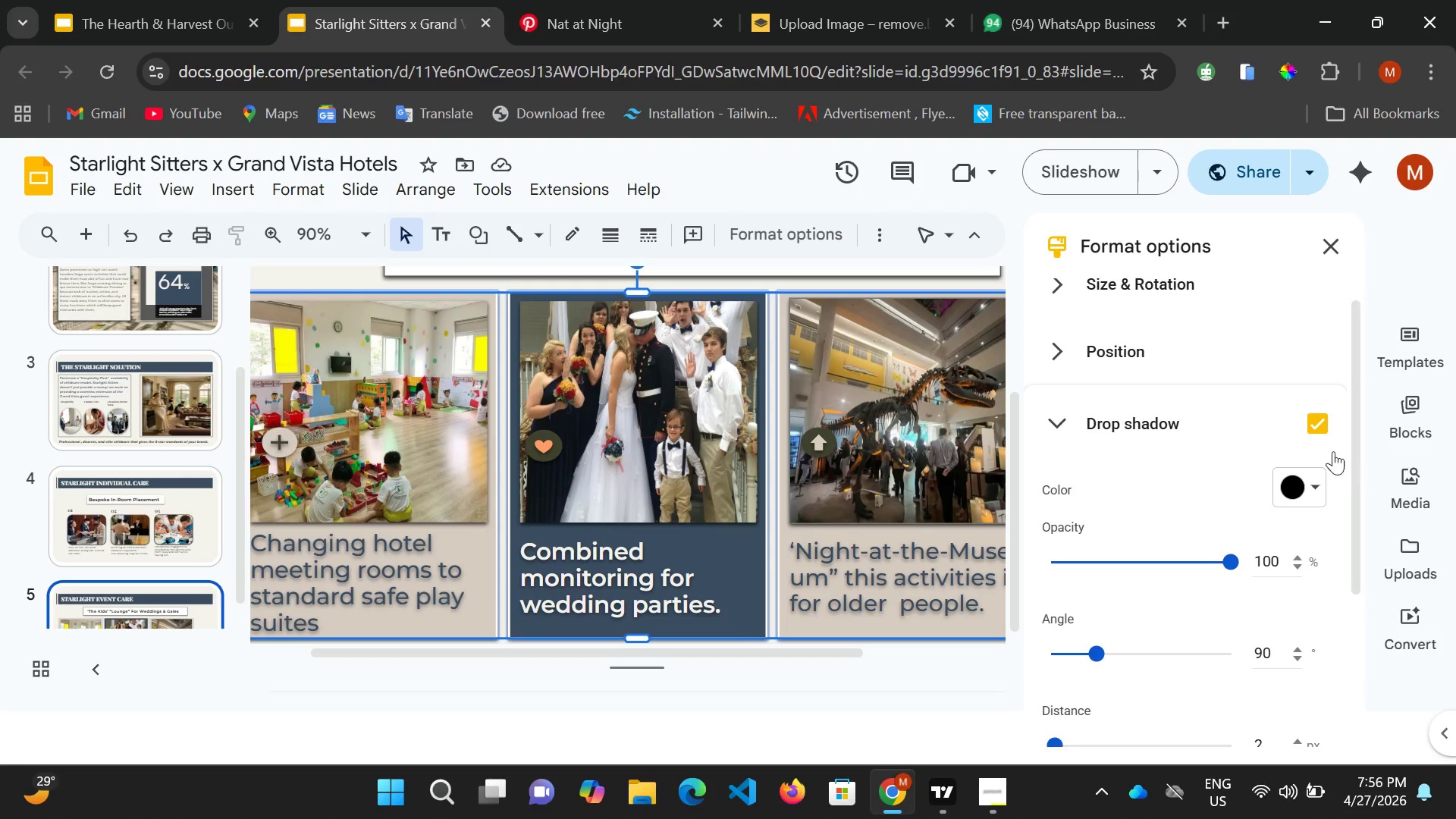 
left_click([1320, 427])
 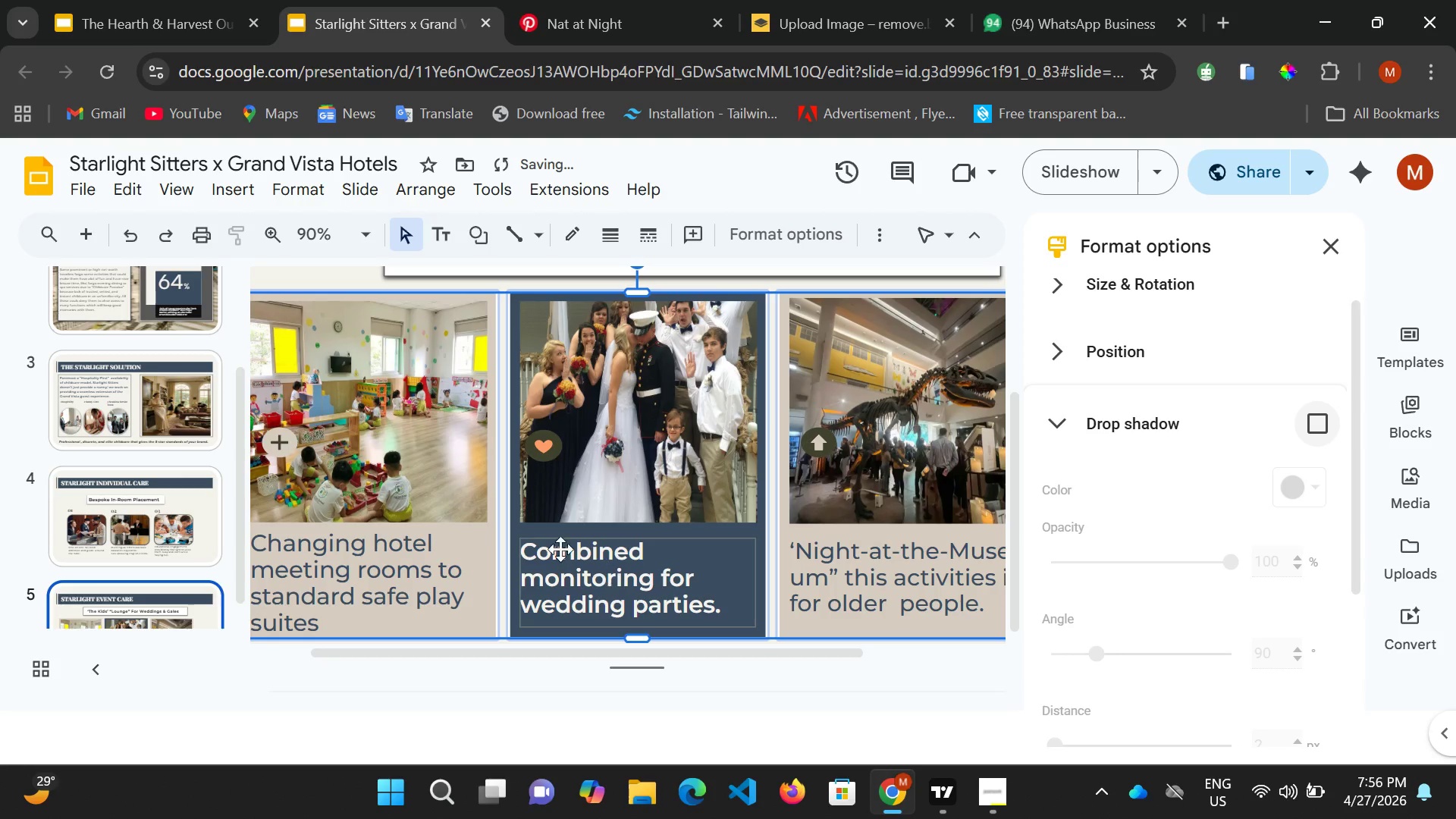 
scroll: coordinate [453, 555], scroll_direction: up, amount: 1.0
 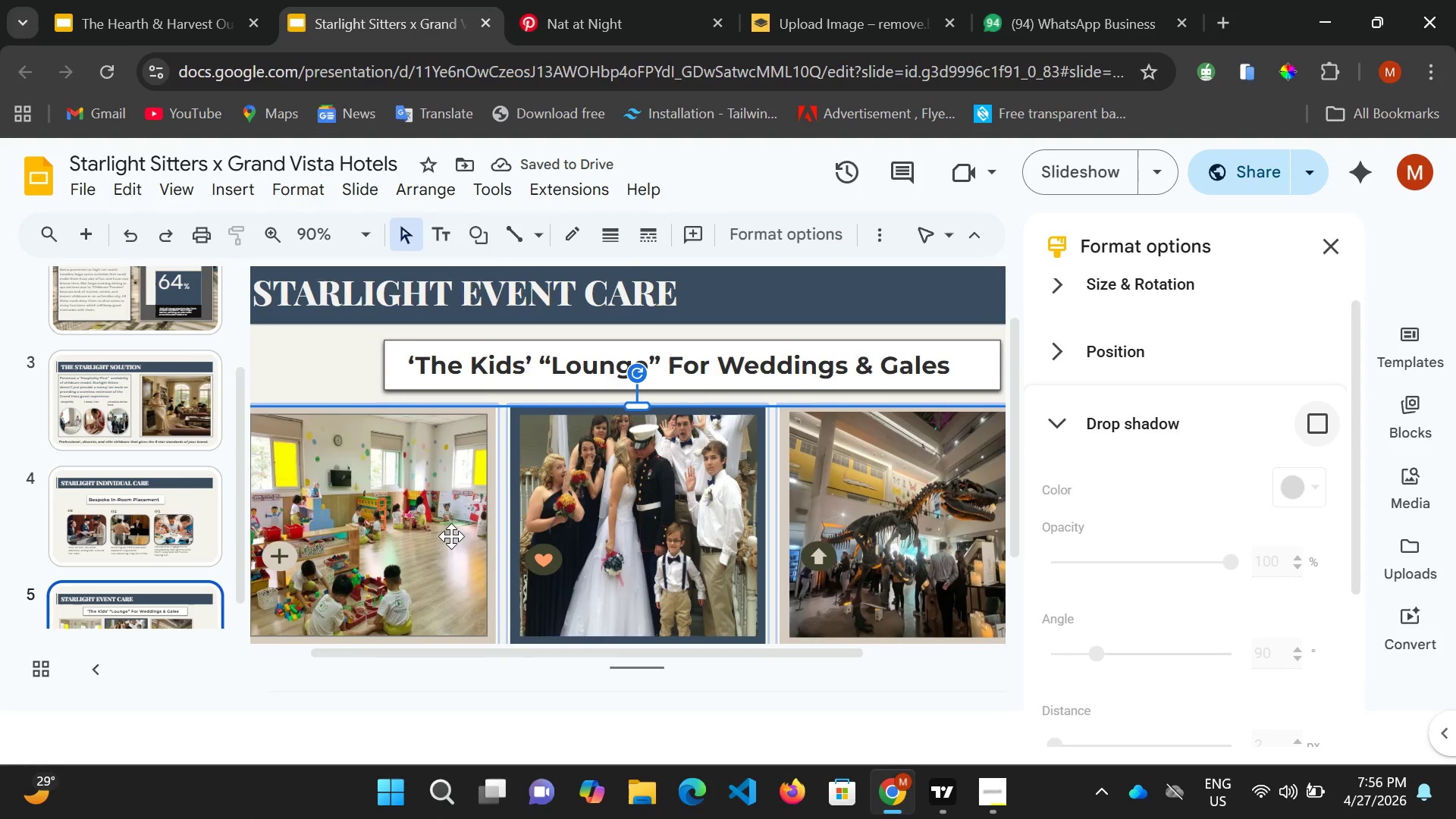 
scroll: coordinate [466, 538], scroll_direction: down, amount: 3.0
 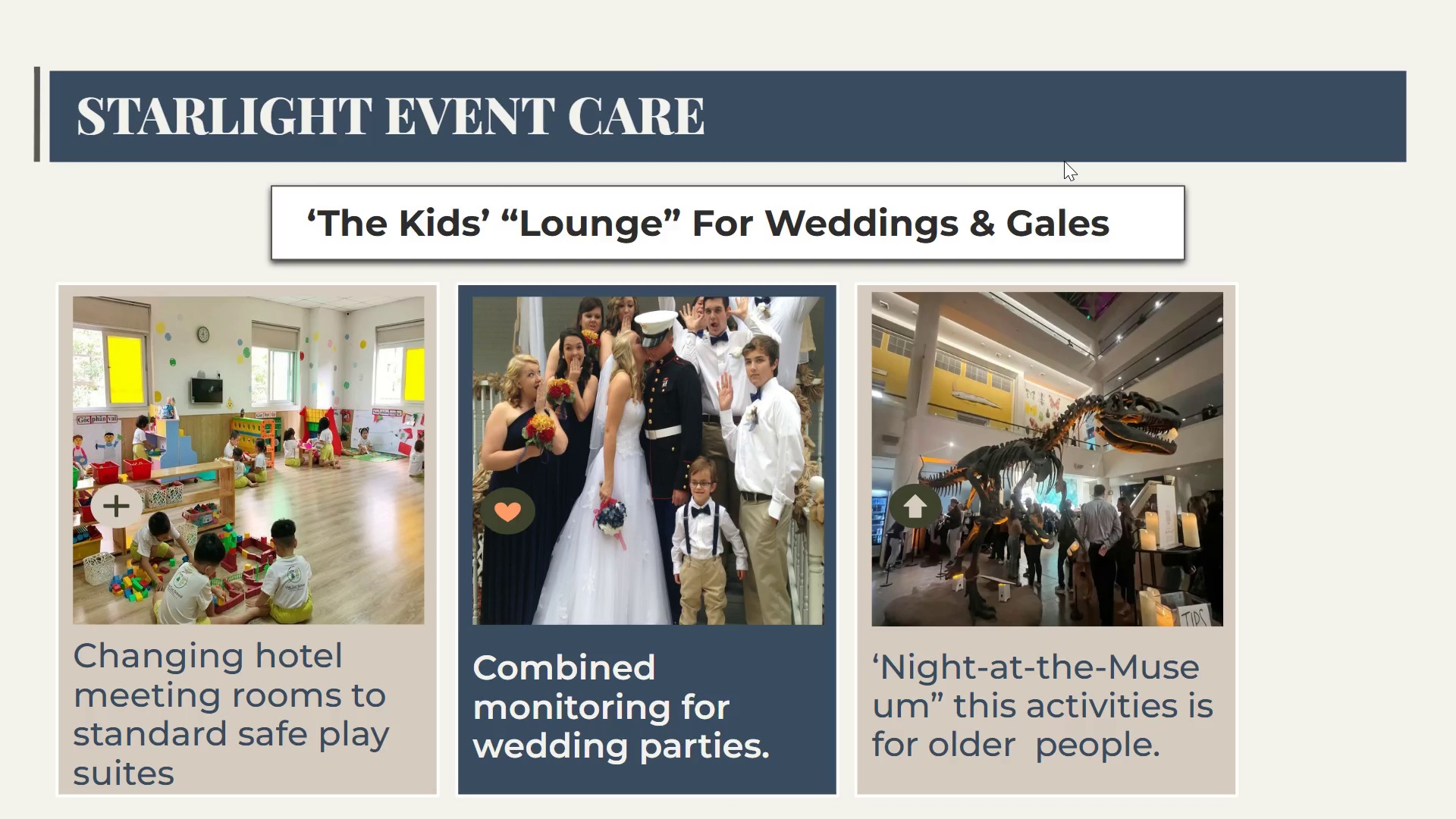 
wait(20.92)
 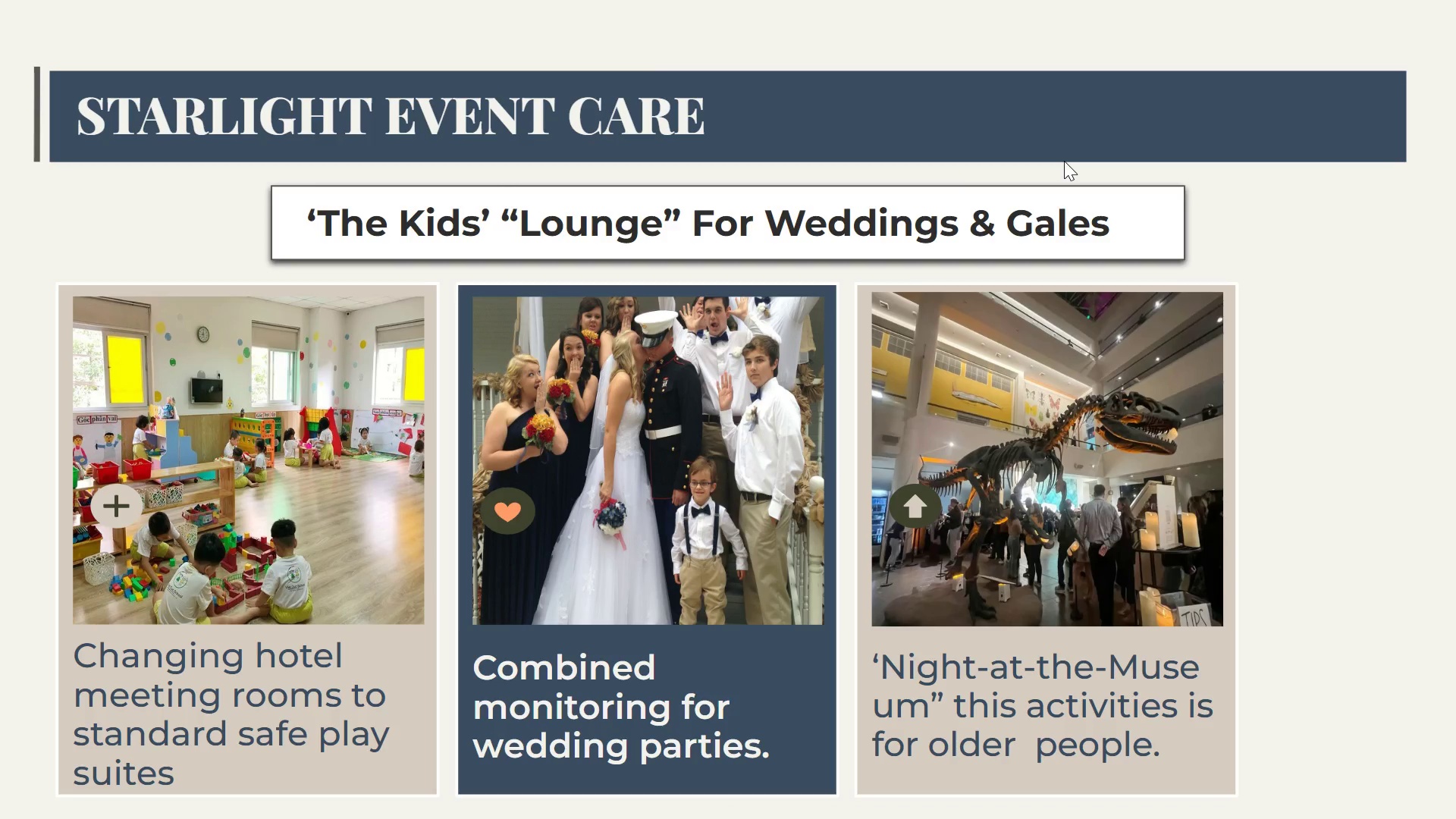 
key(Control+ControlLeft)
 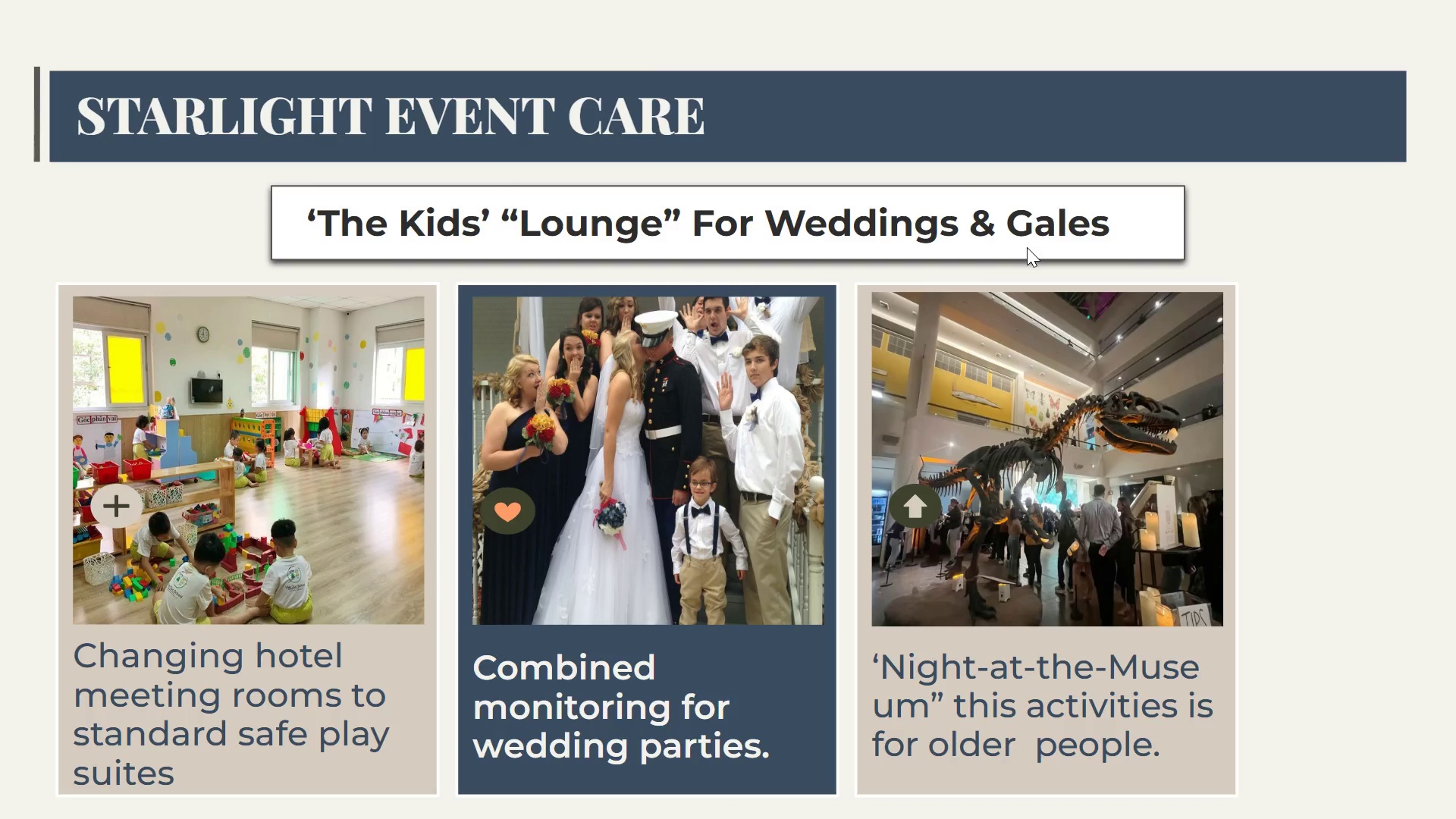 
wait(7.06)
 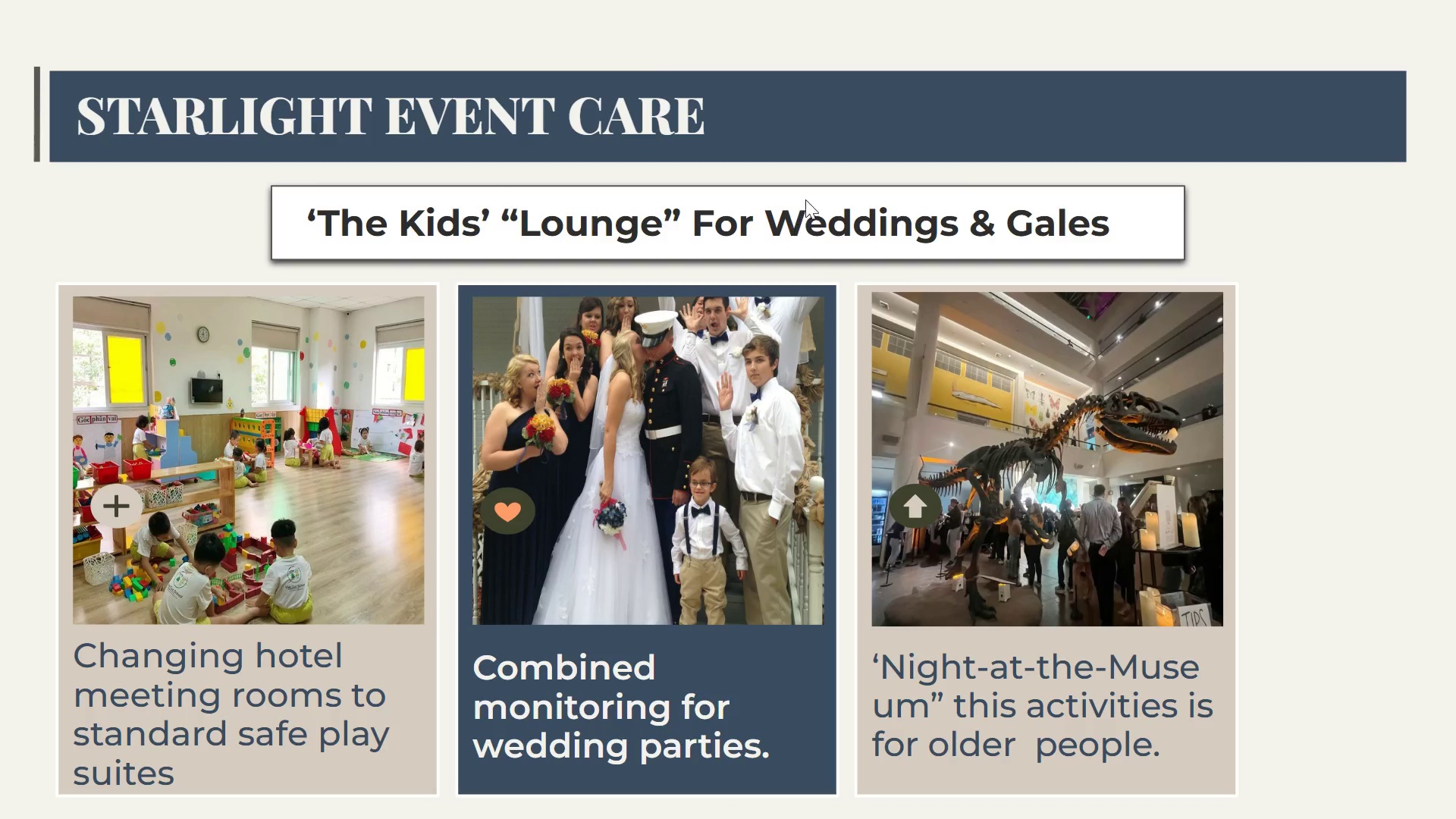 
key(Escape)
 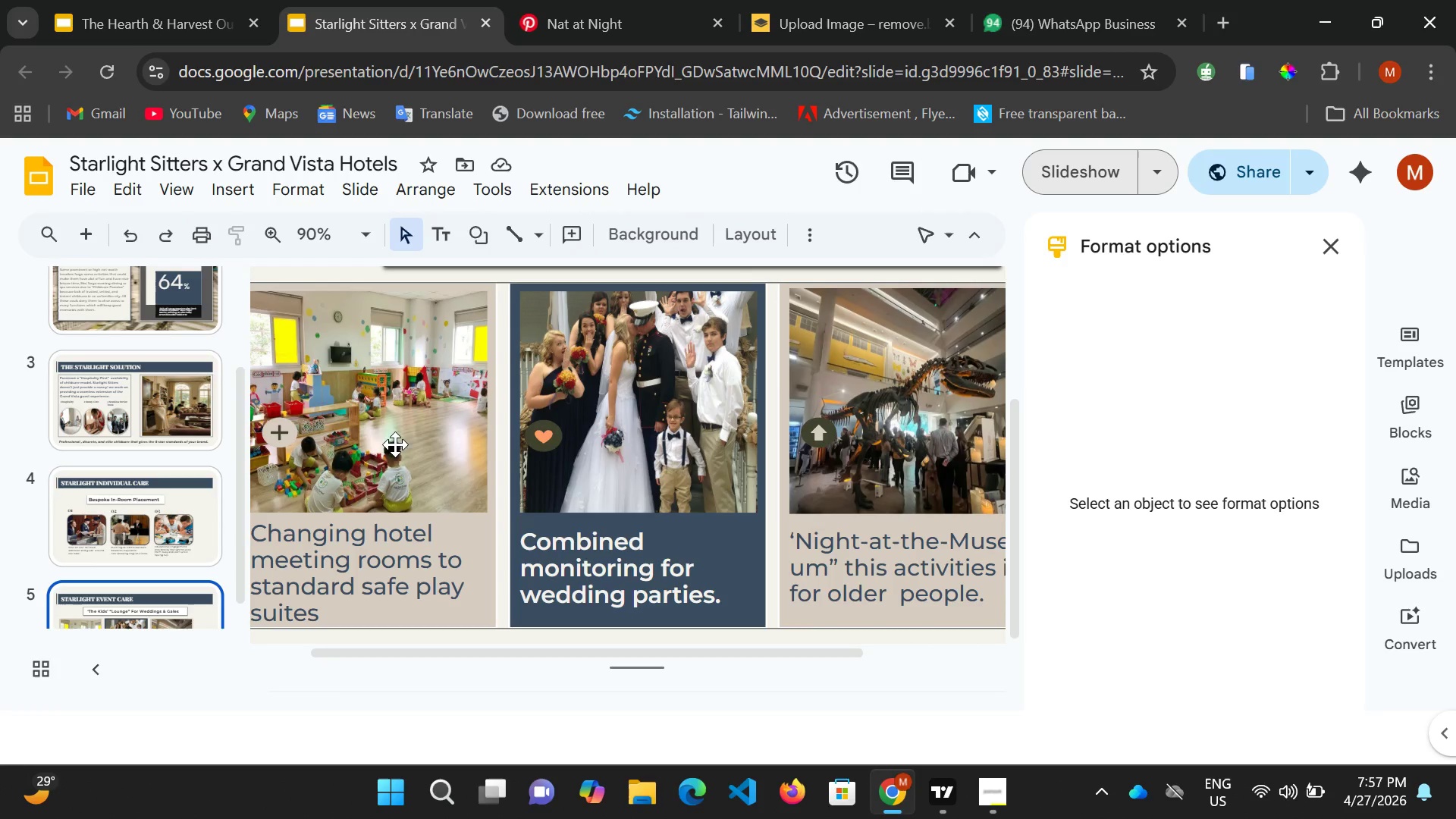 
scroll: coordinate [121, 540], scroll_direction: down, amount: 4.0
 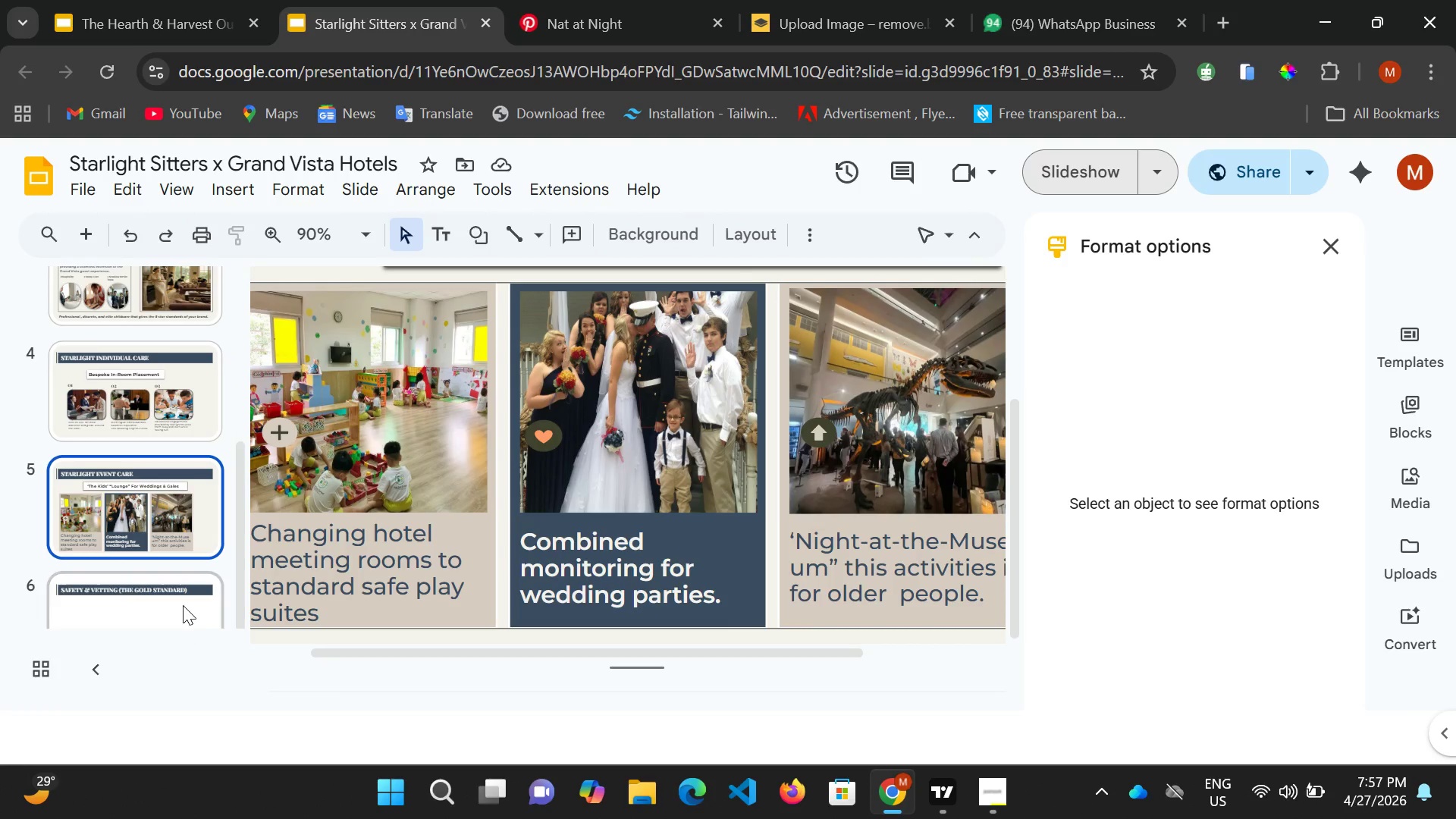 
left_click([183, 604])
 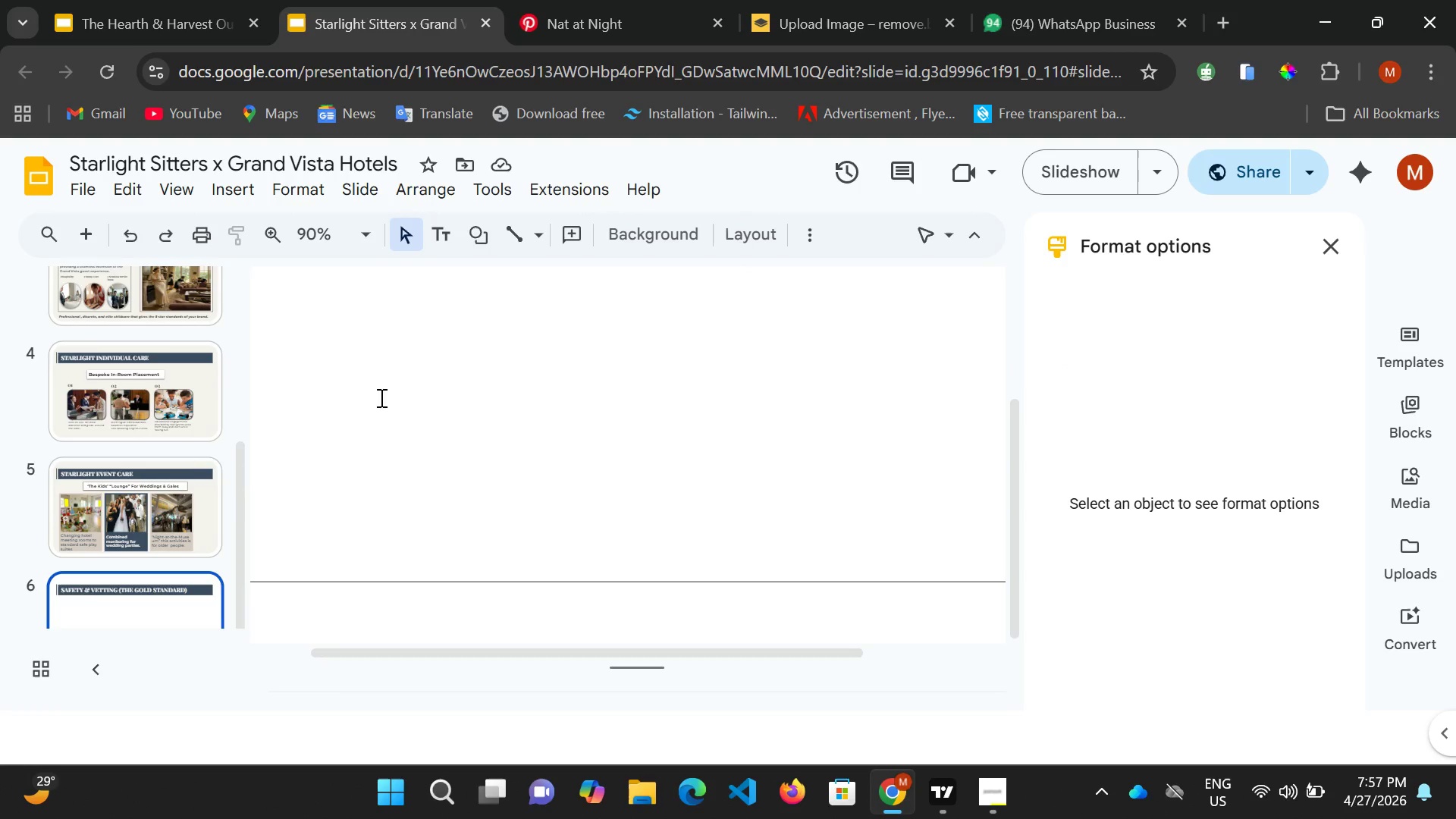 
scroll: coordinate [414, 403], scroll_direction: up, amount: 4.0
 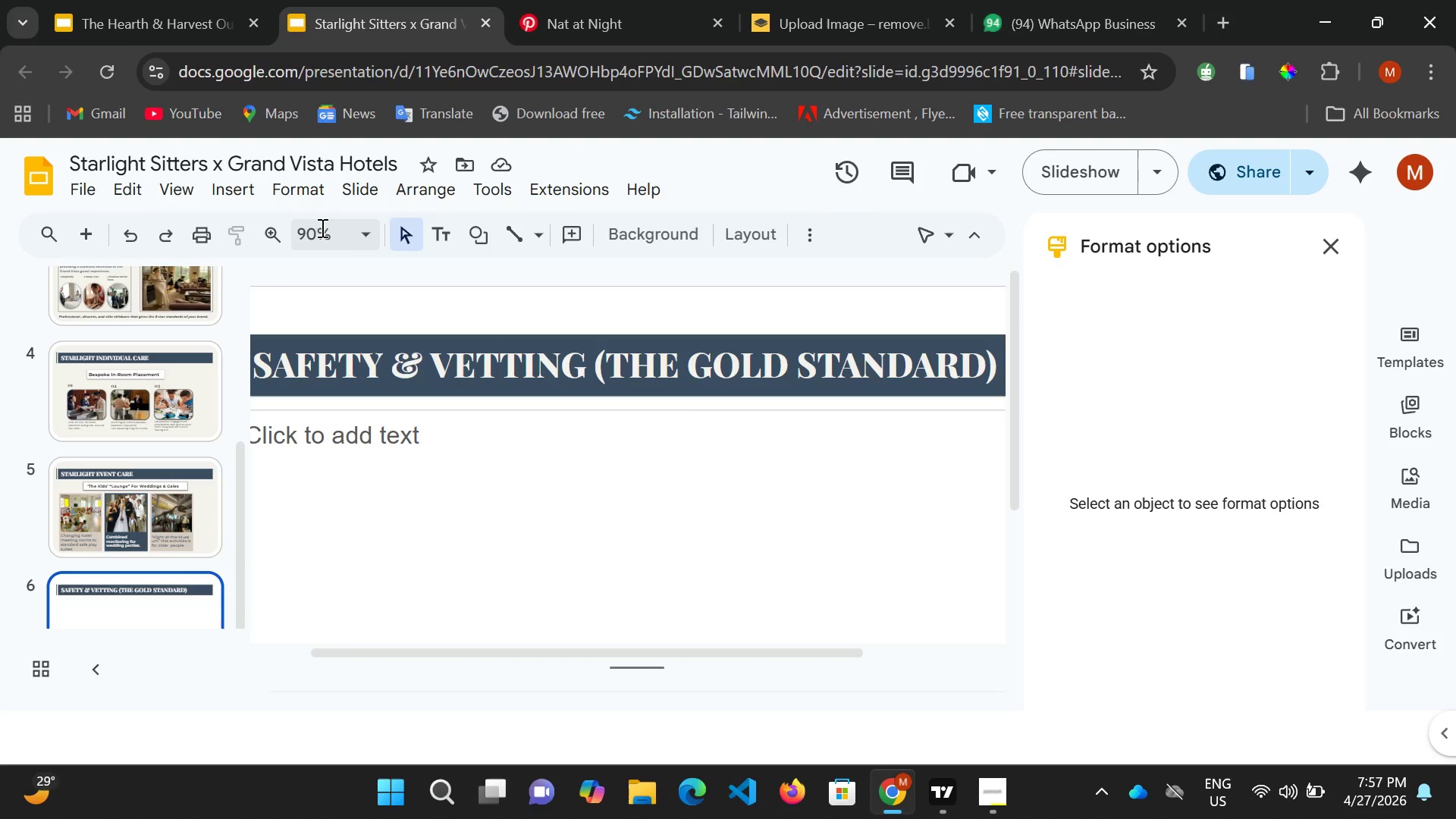 
left_click([363, 240])
 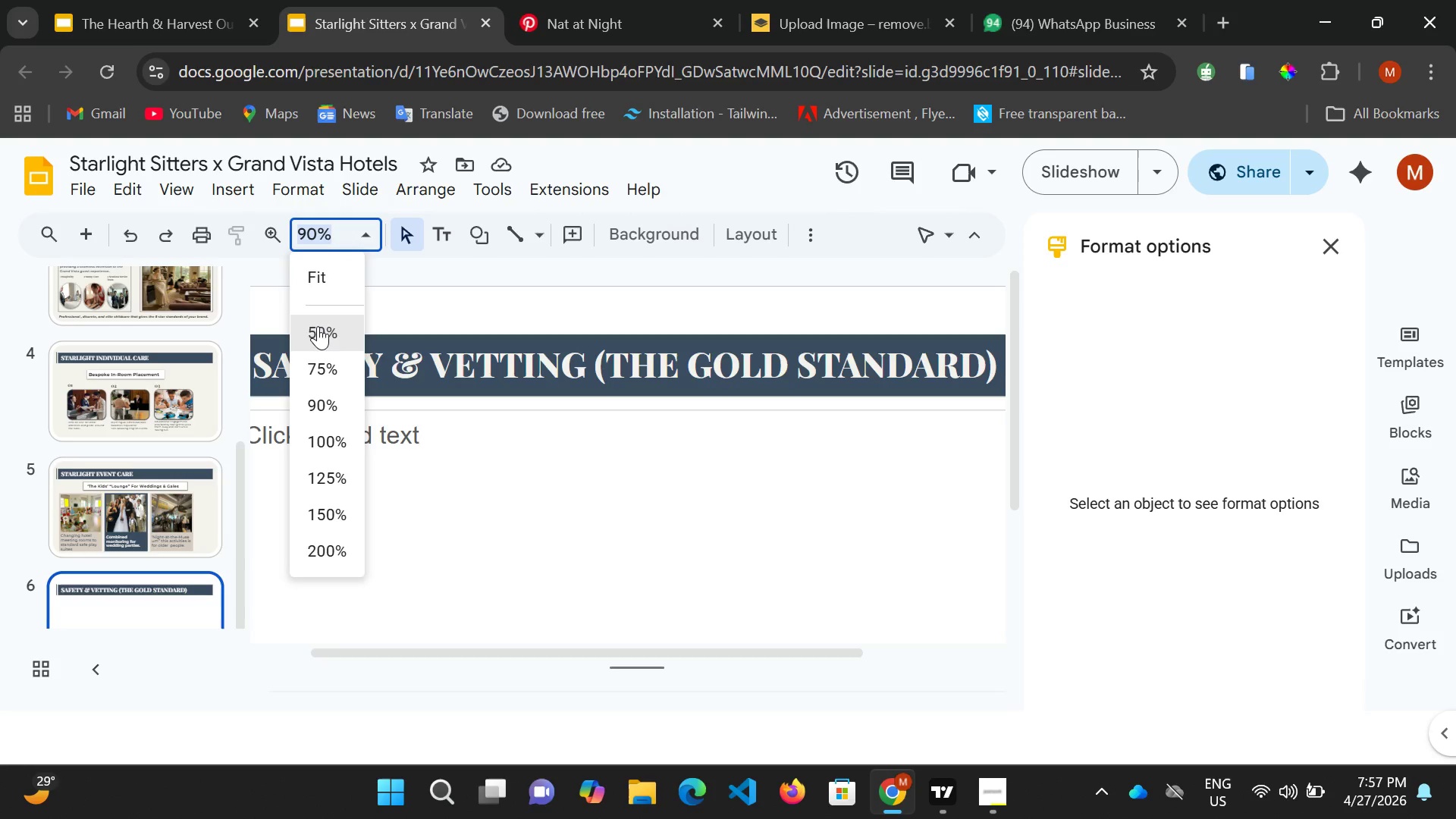 
left_click([318, 328])
 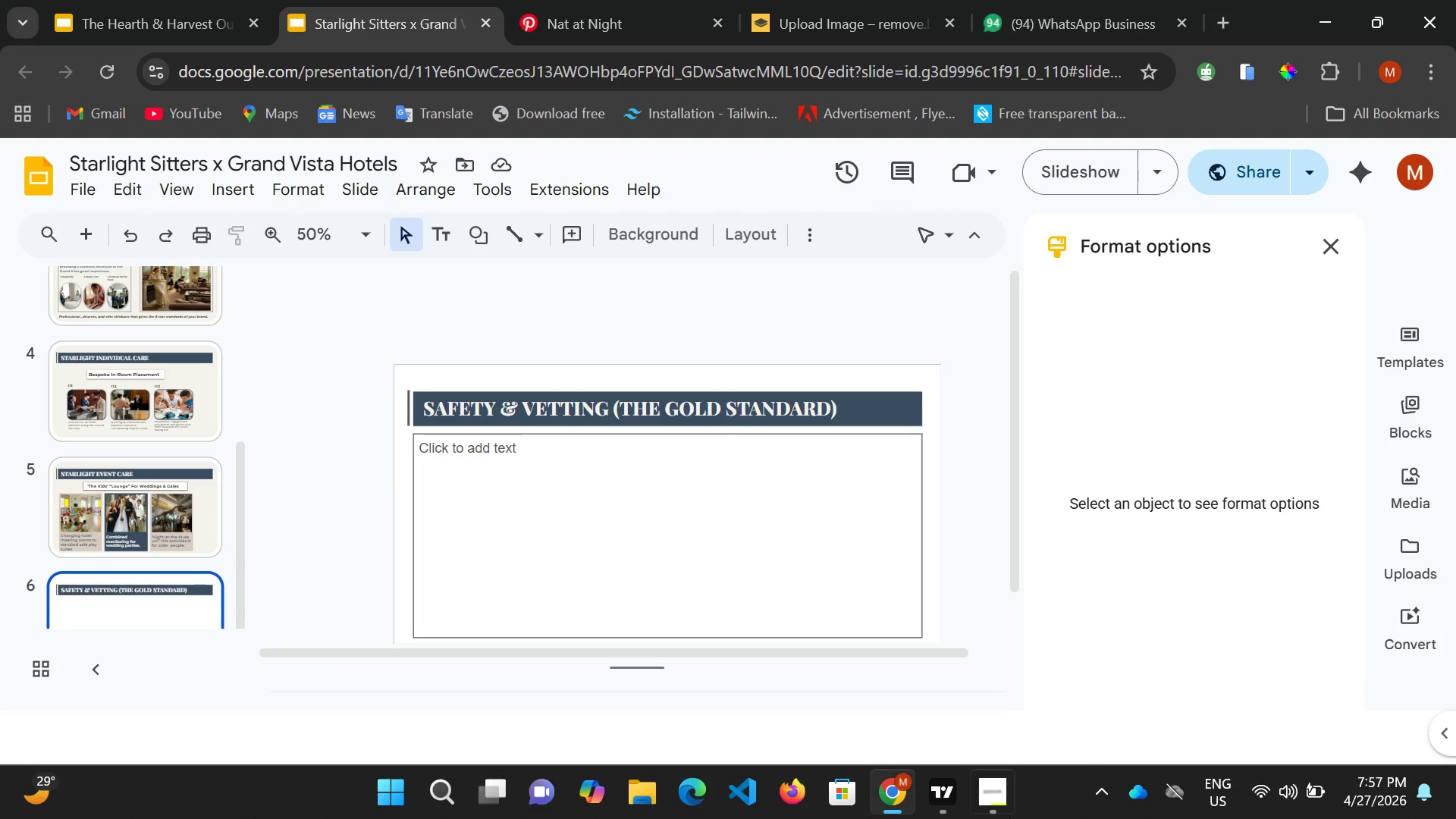 
left_click([996, 791])